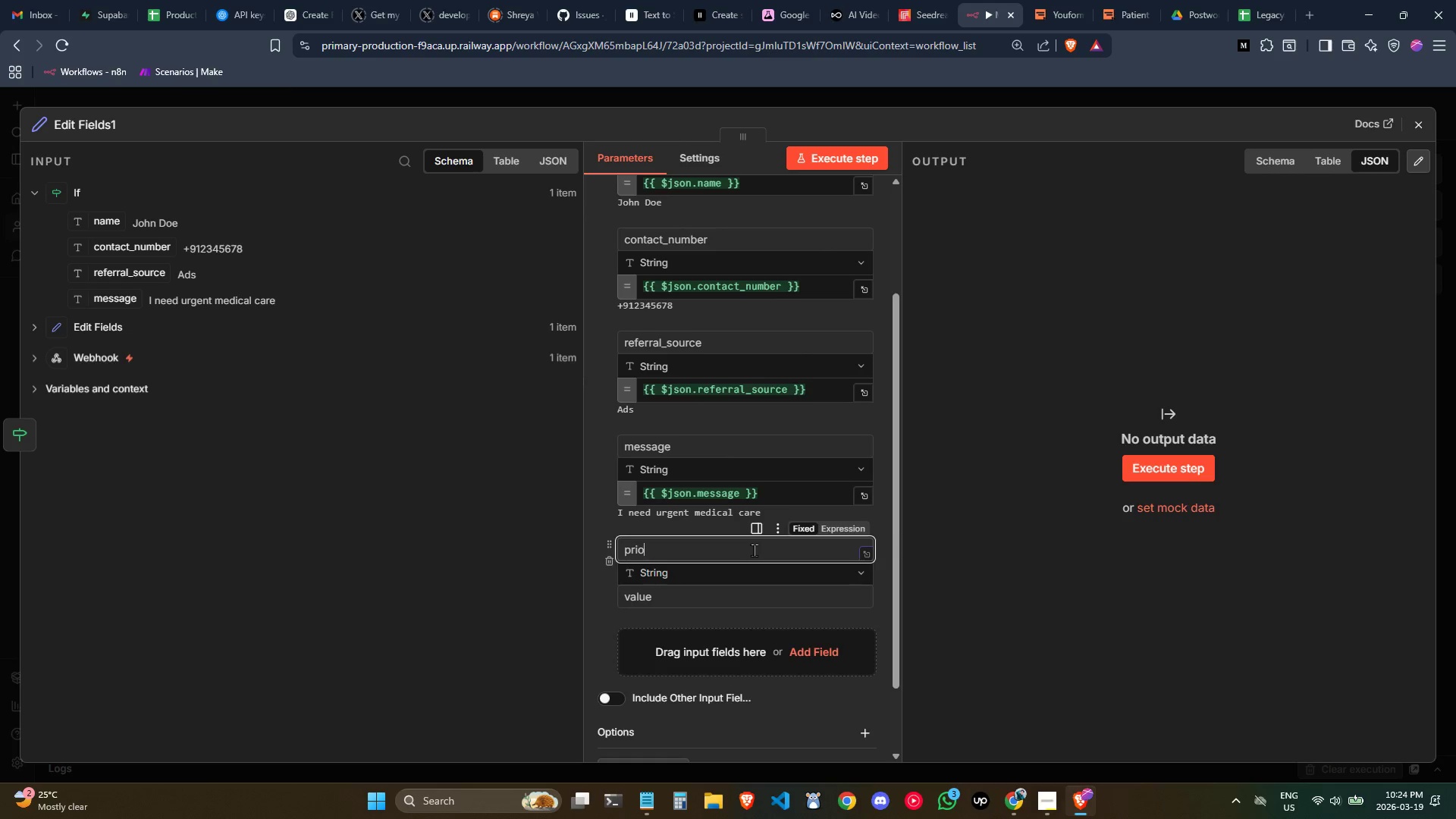 
wait(6.16)
 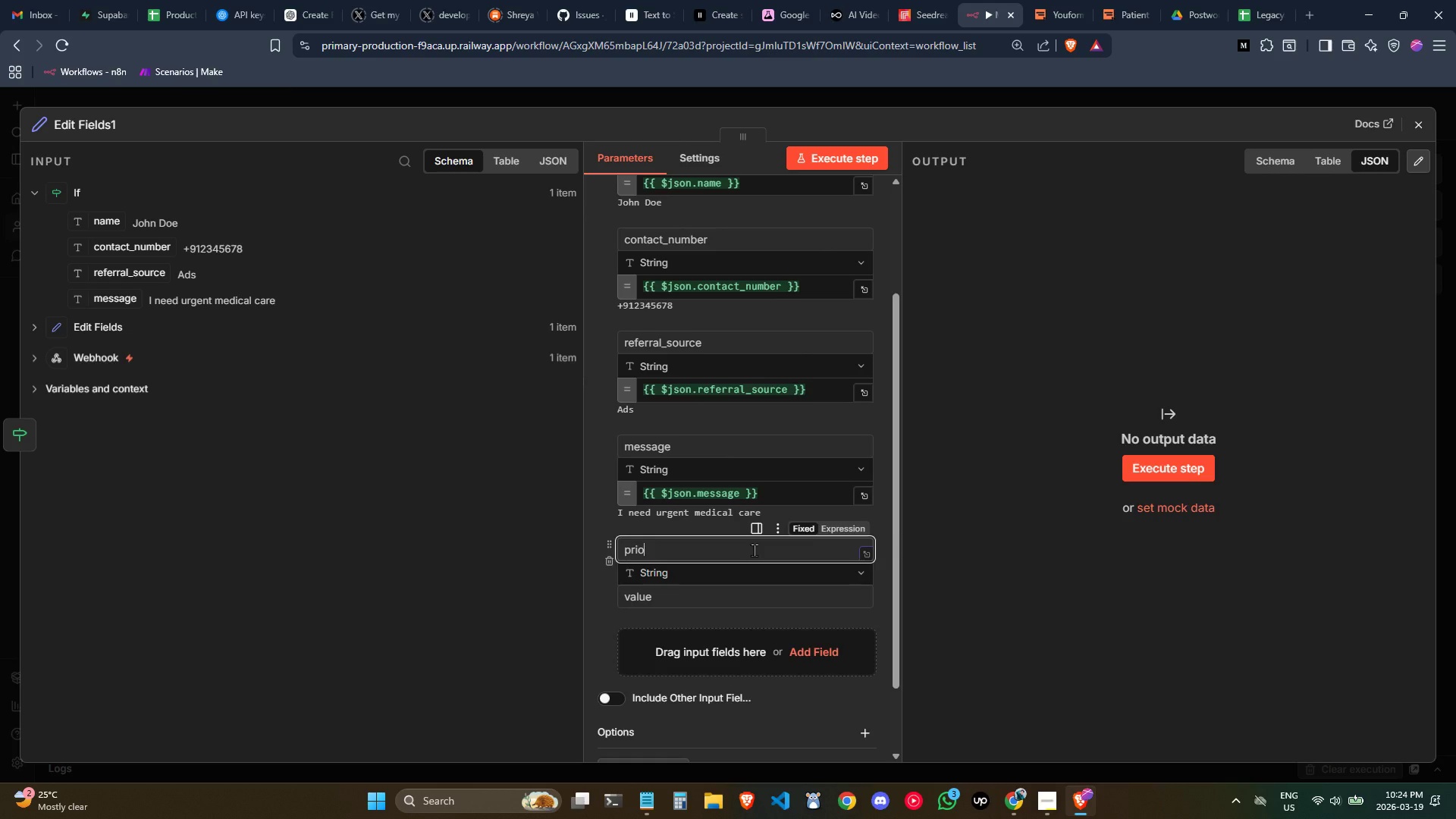 
type(rity_status)
 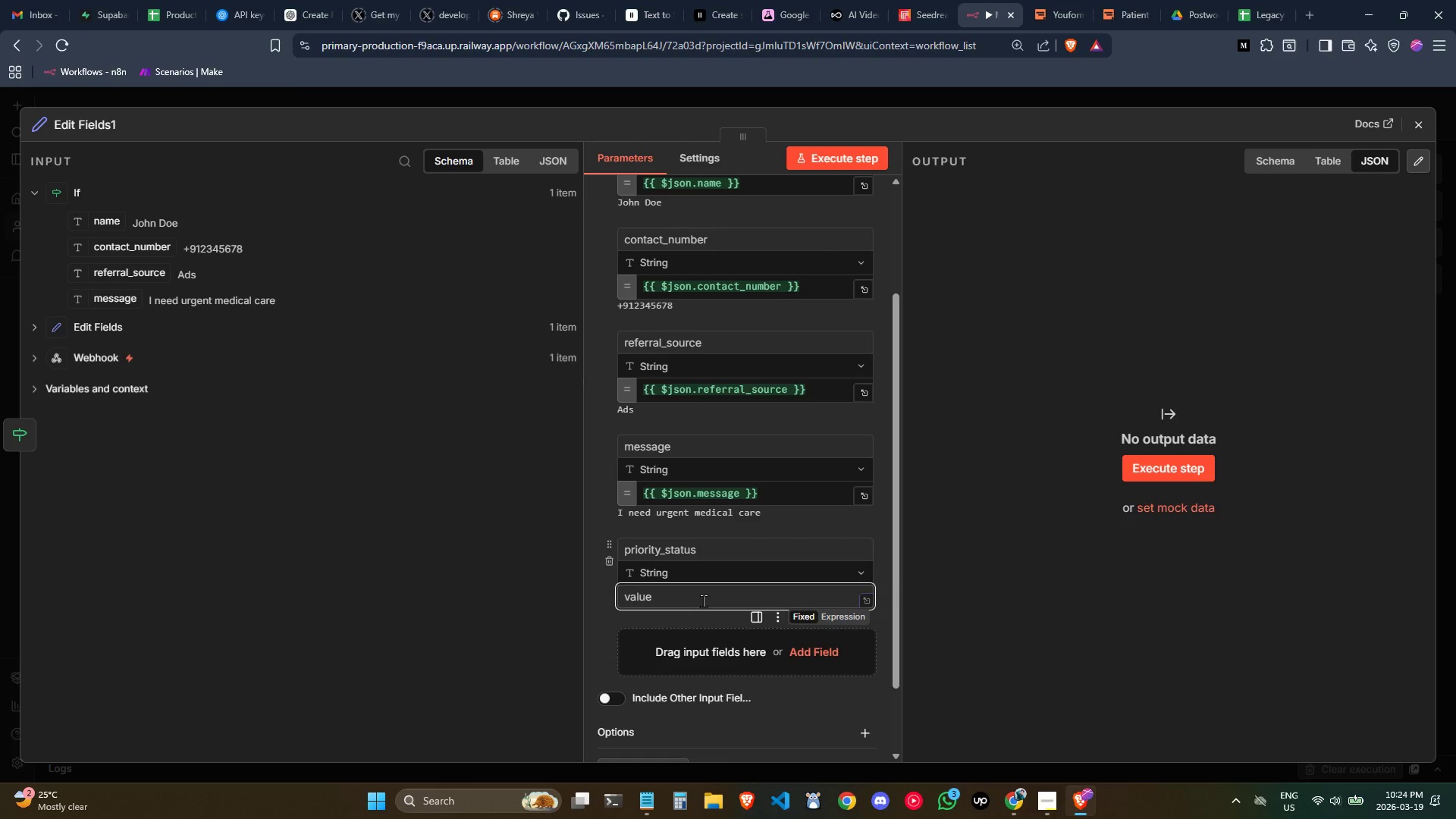 
type(Priority)
 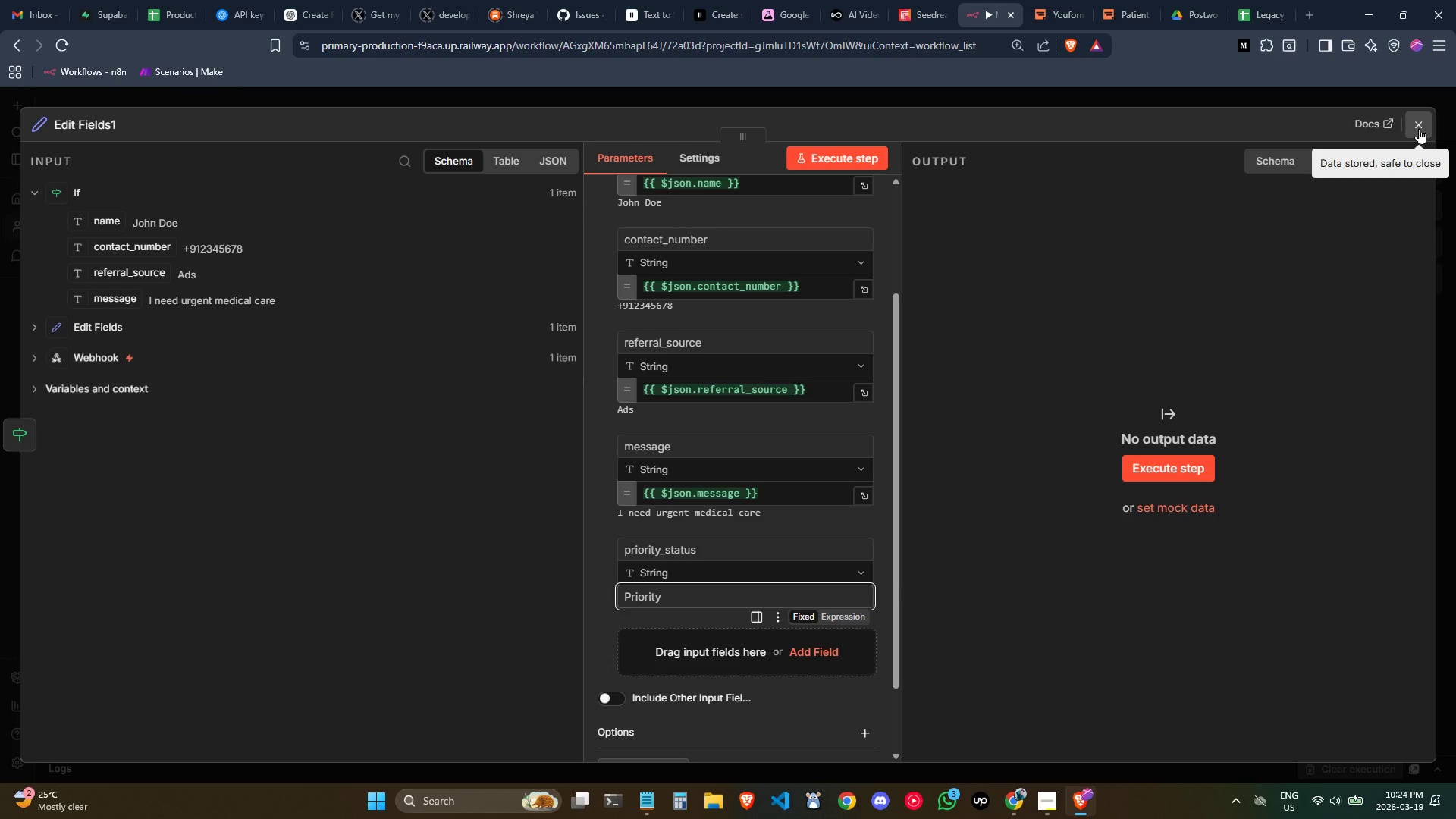 
left_click([1419, 128])
 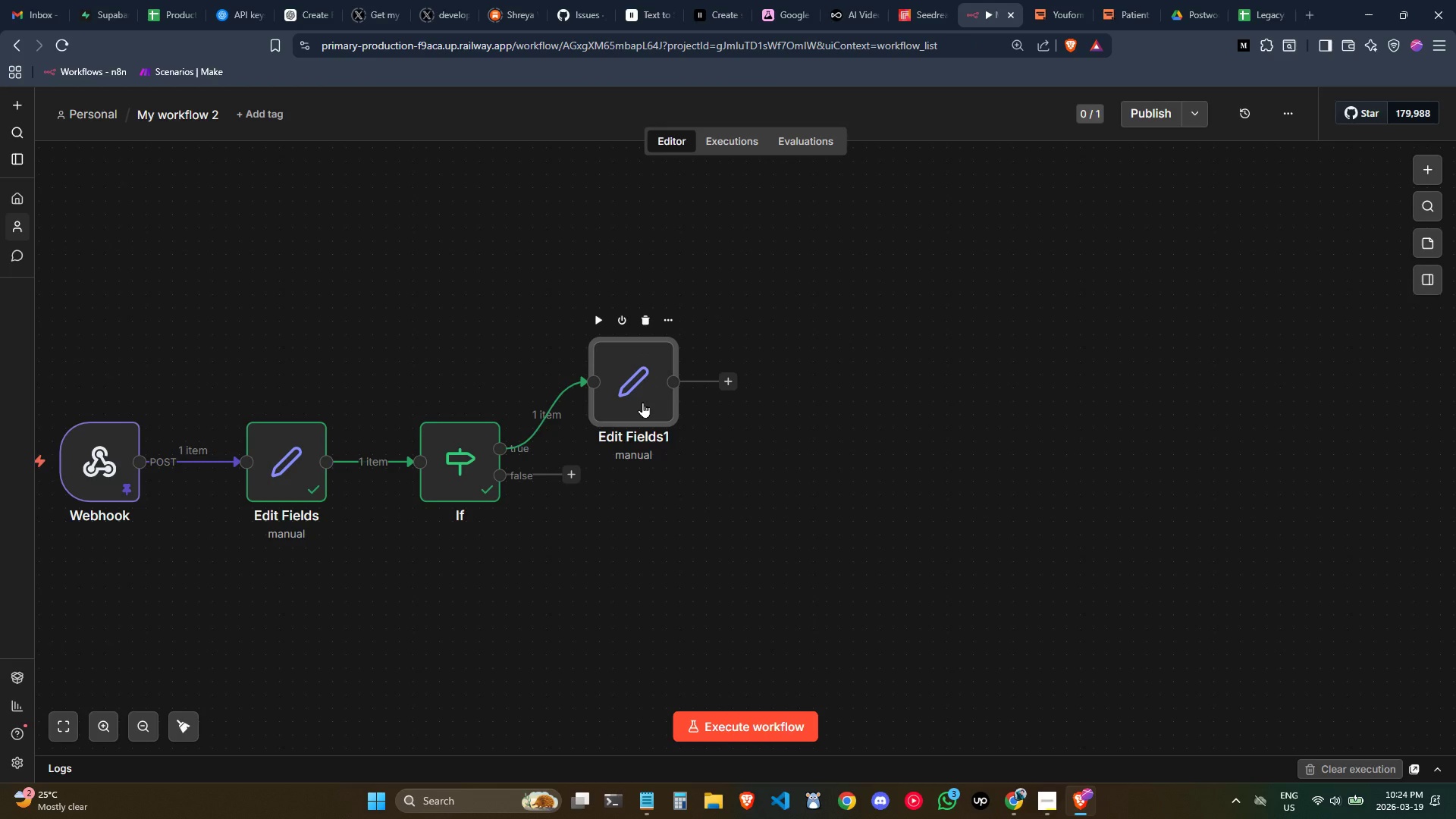 
right_click([642, 402])
 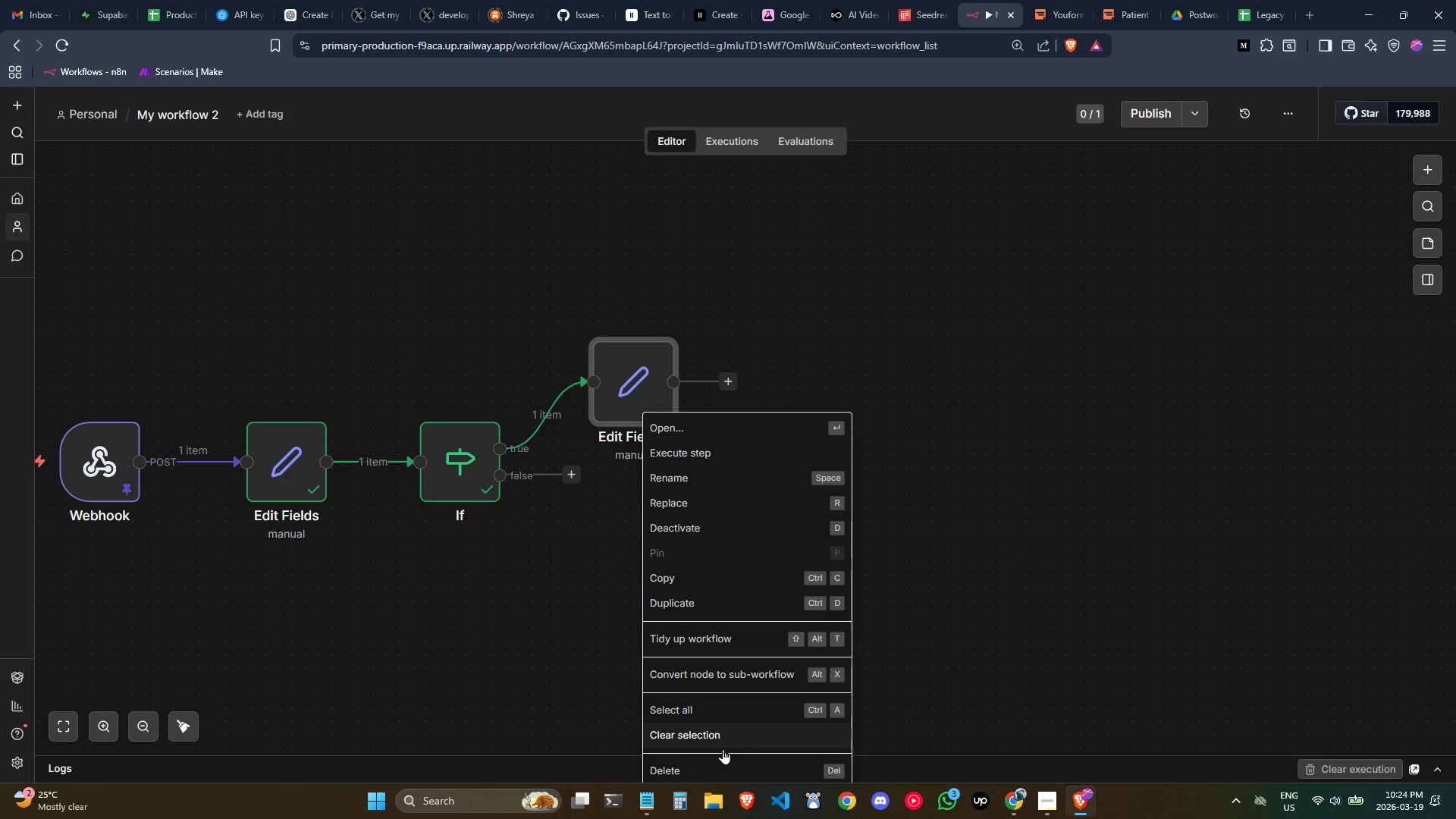 
scroll: coordinate [717, 626], scroll_direction: down, amount: 1.0
 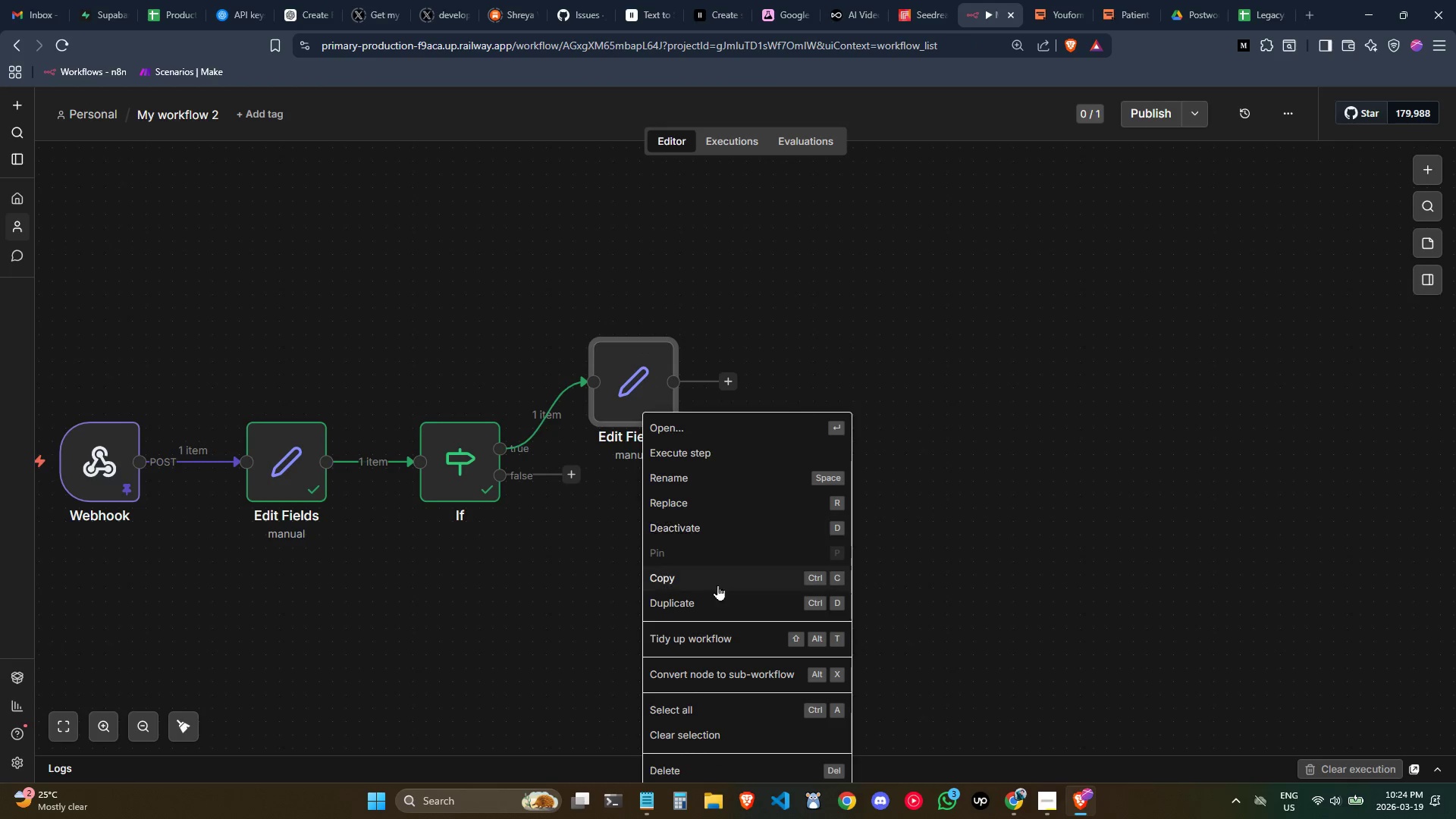 
left_click([714, 603])
 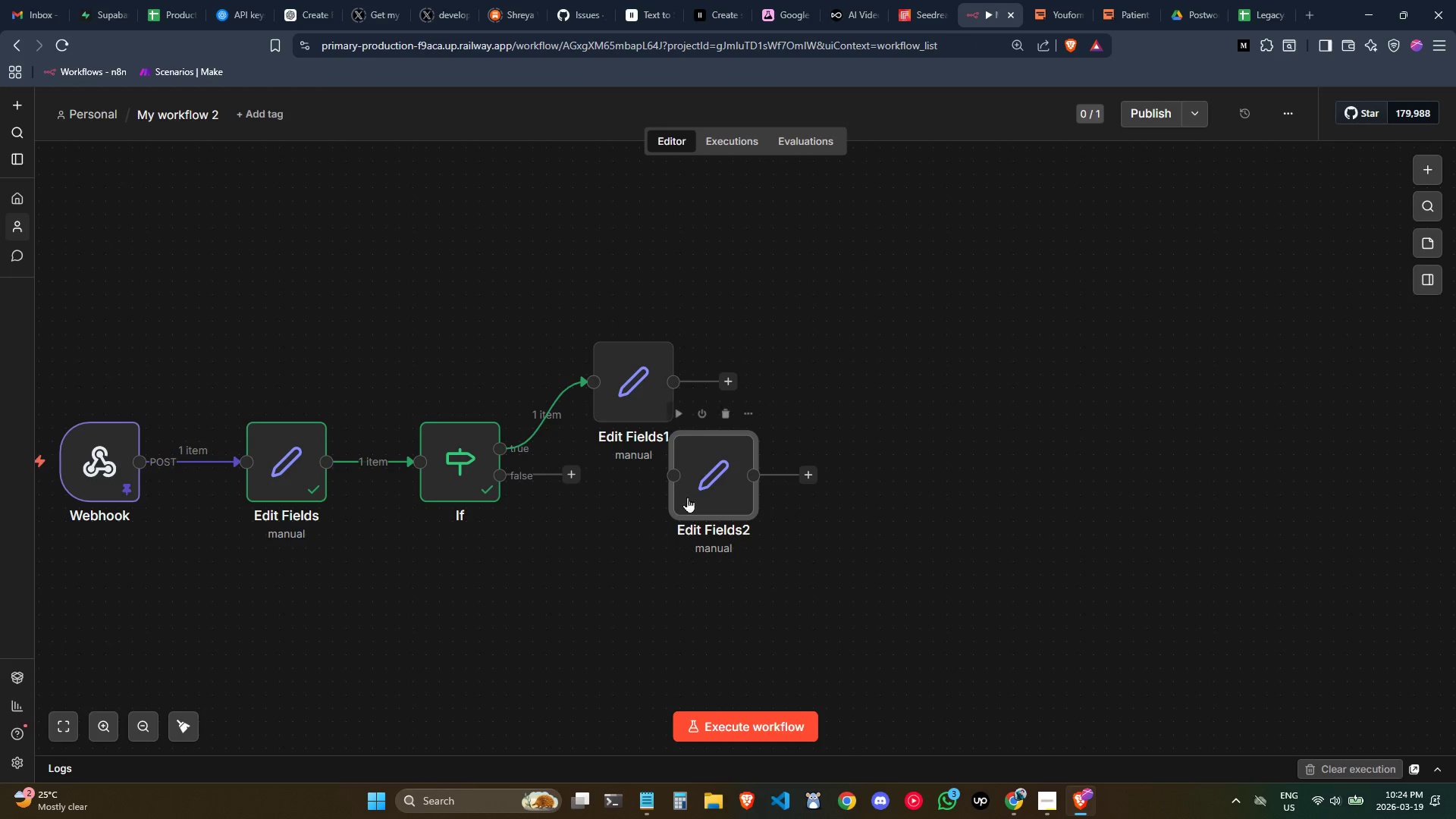 
left_click_drag(start_coordinate=[696, 475], to_coordinate=[626, 529])
 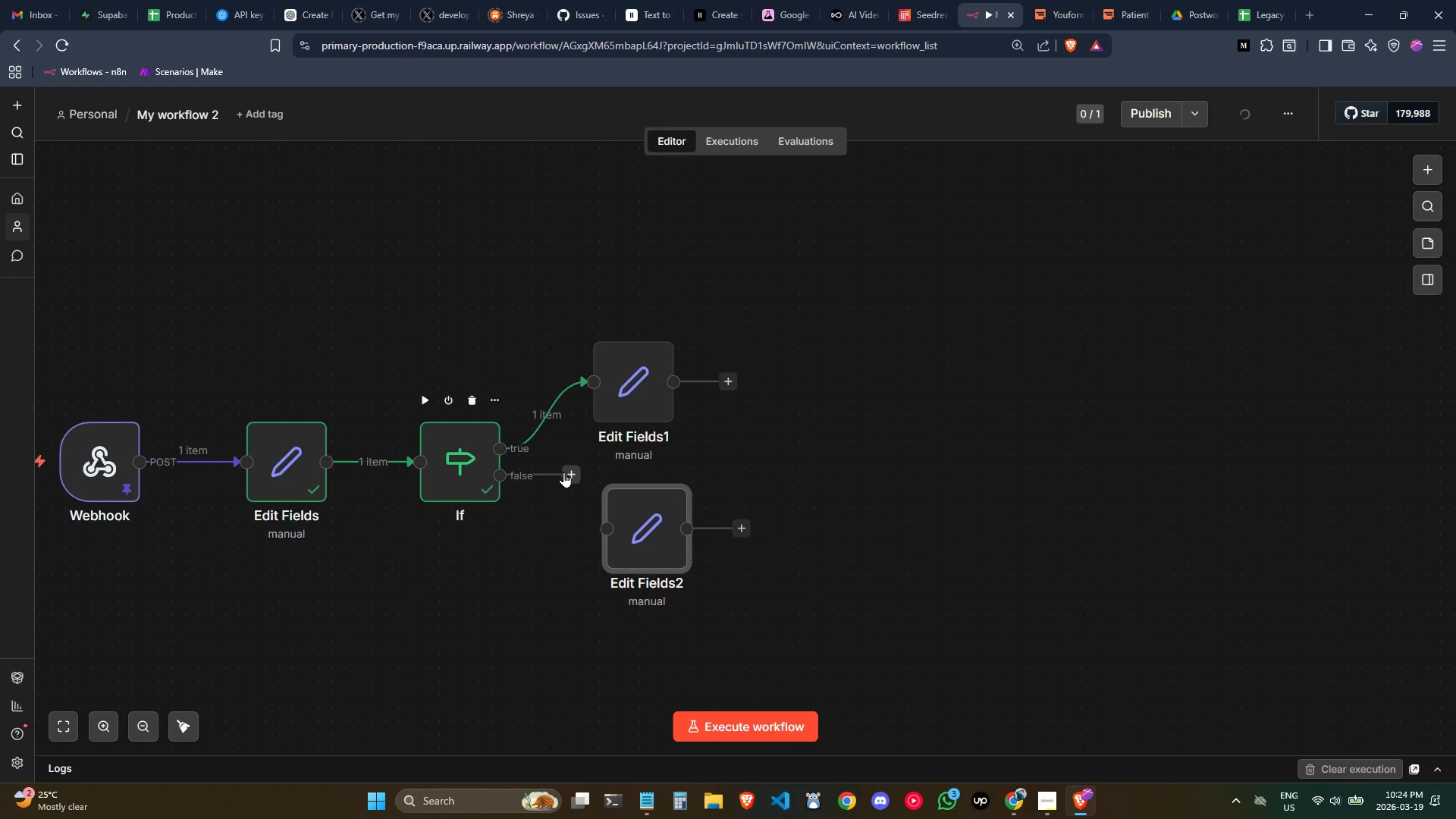 
left_click_drag(start_coordinate=[563, 472], to_coordinate=[618, 557])
 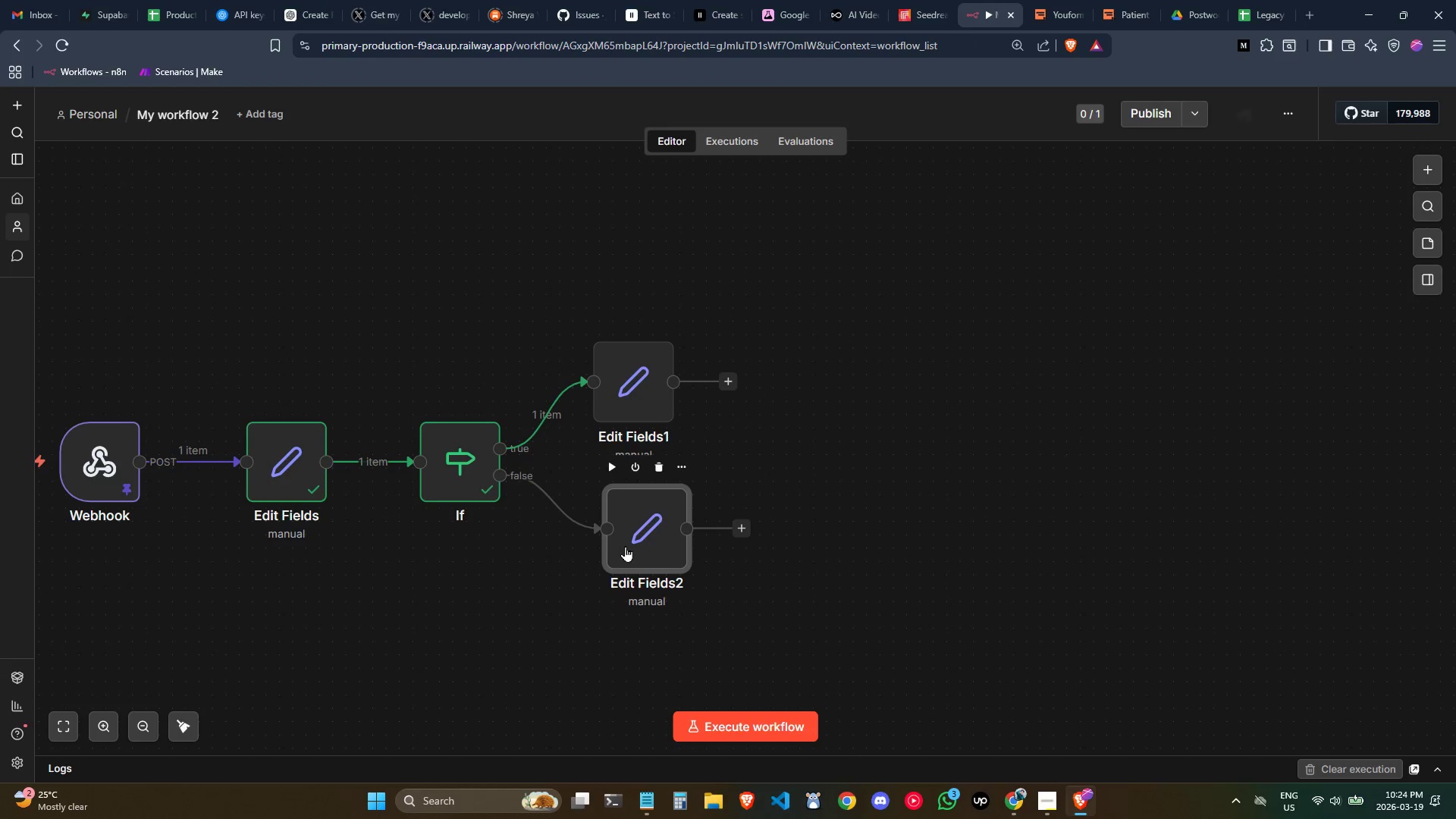 
left_click_drag(start_coordinate=[629, 541], to_coordinate=[621, 524])
 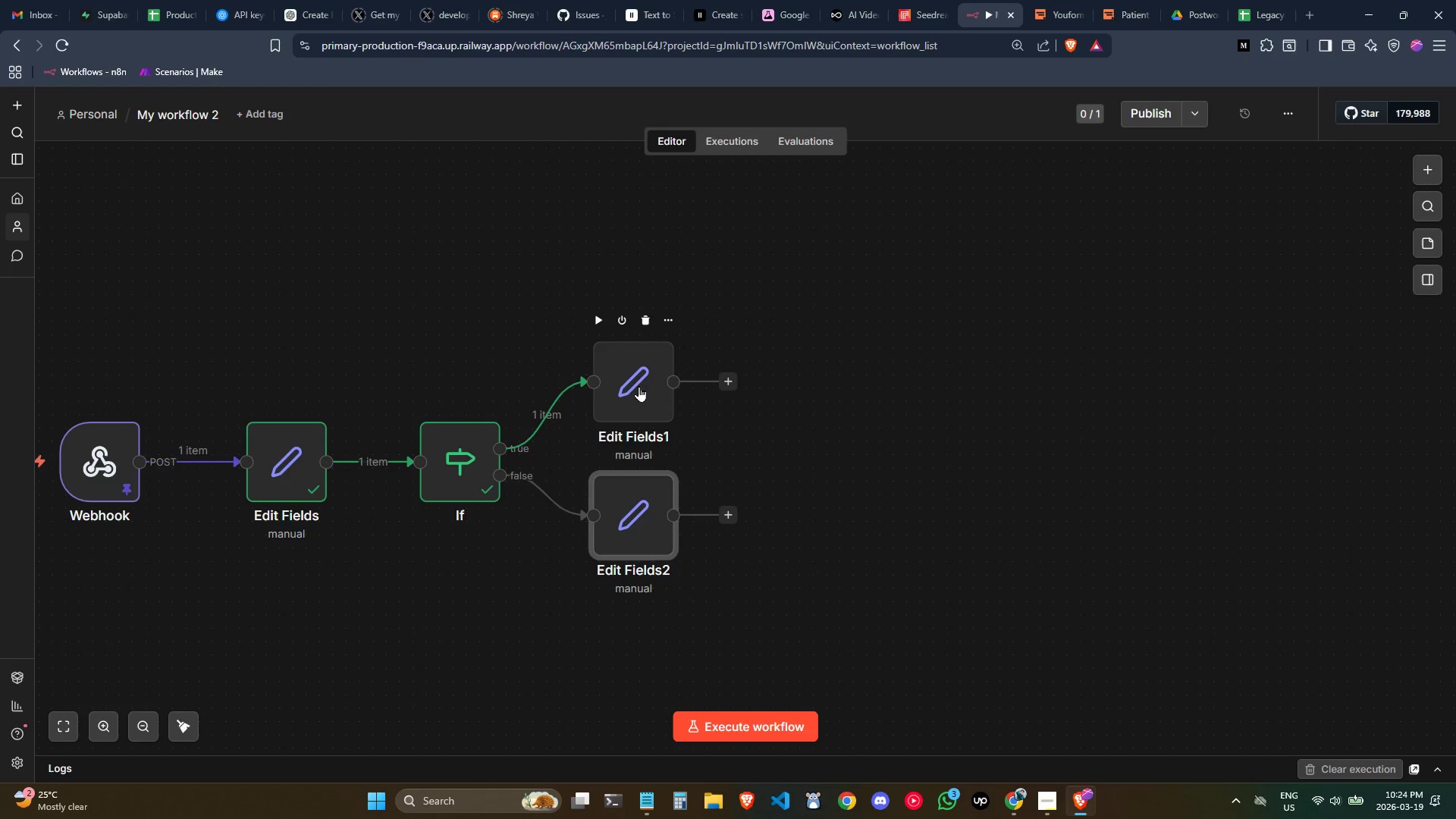 
left_click_drag(start_coordinate=[639, 384], to_coordinate=[635, 372])
 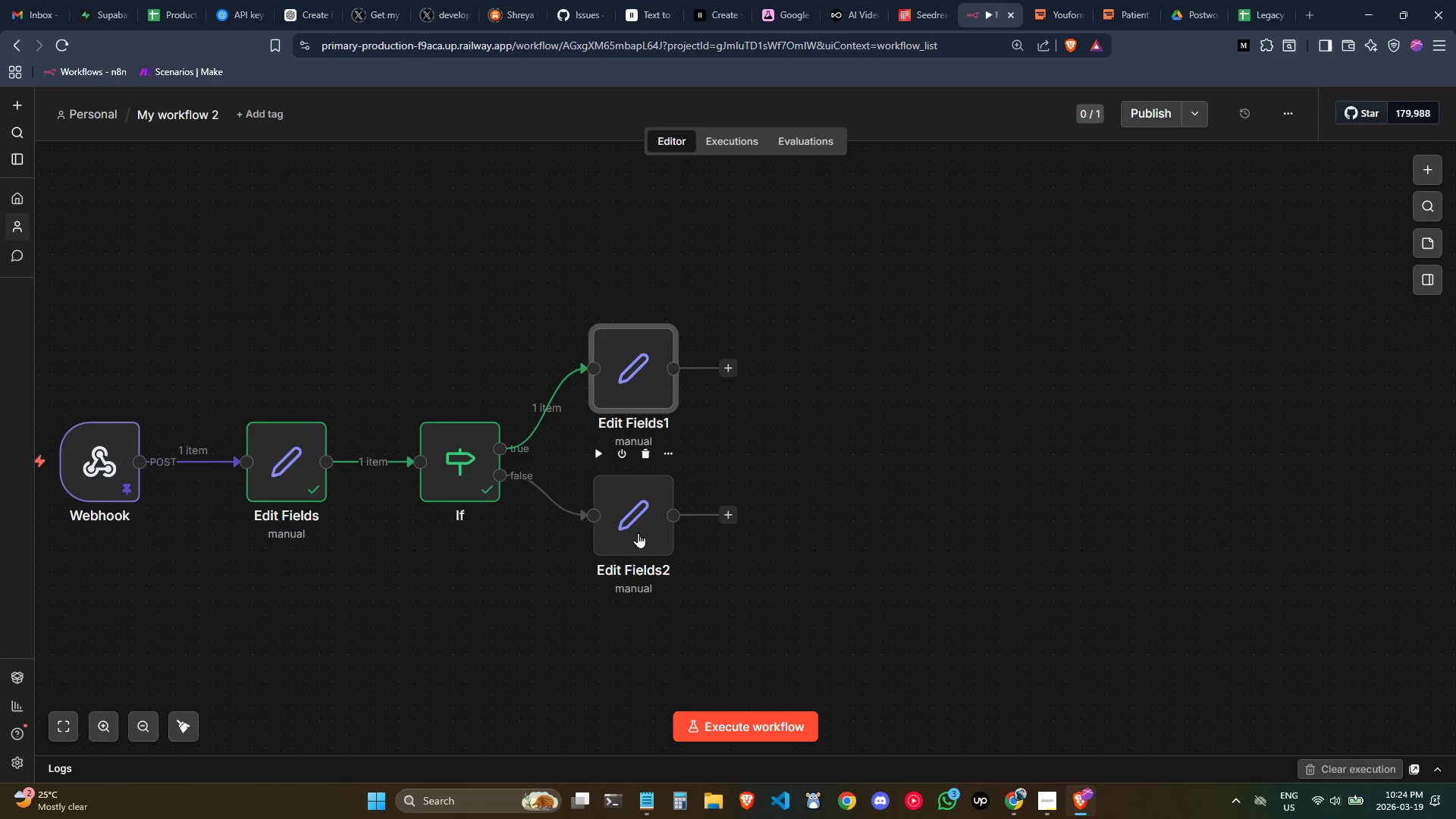 
left_click_drag(start_coordinate=[631, 530], to_coordinate=[627, 513])
 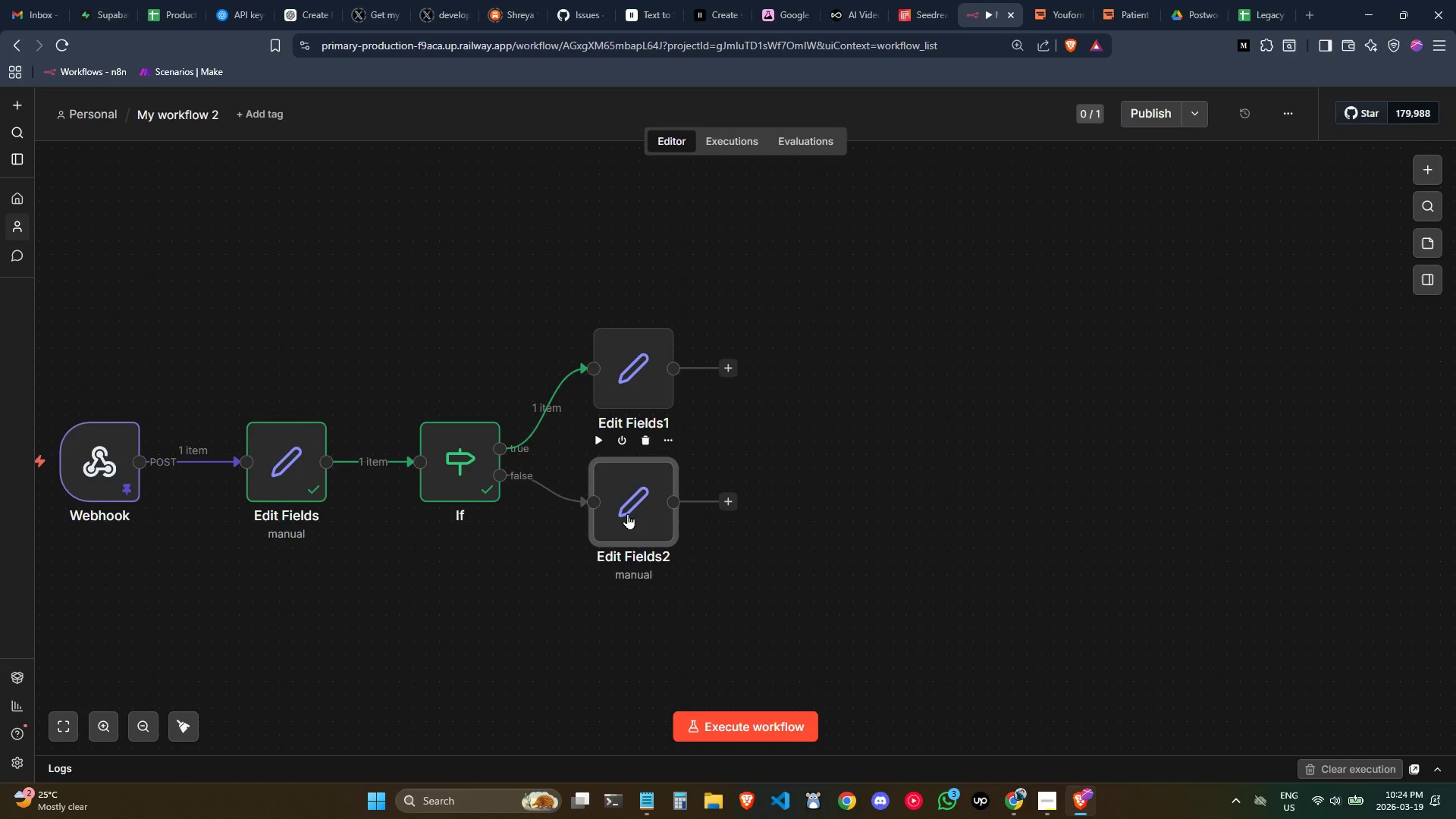 
double_click([627, 513])
 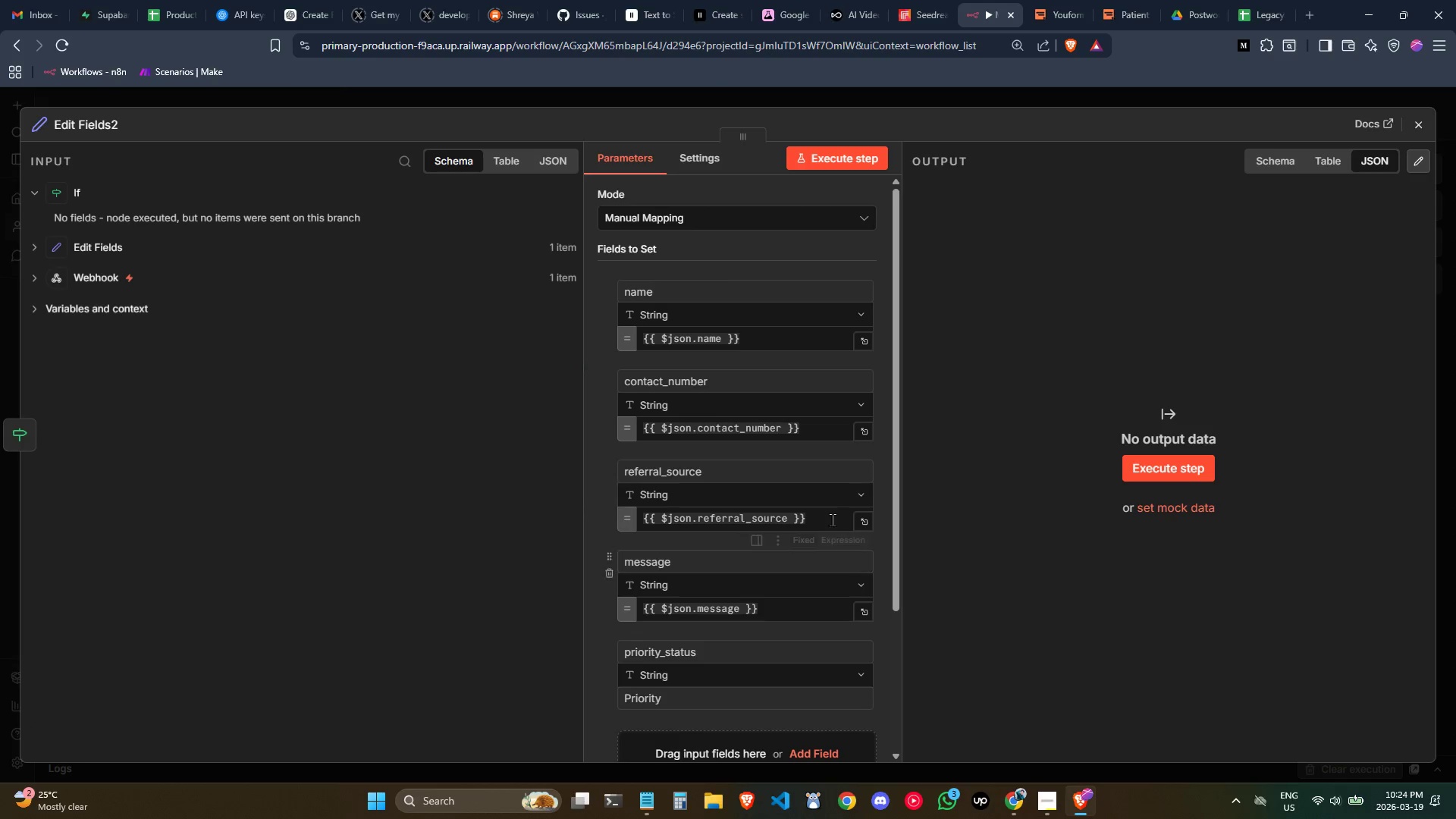 
scroll: coordinate [799, 510], scroll_direction: down, amount: 1.0
 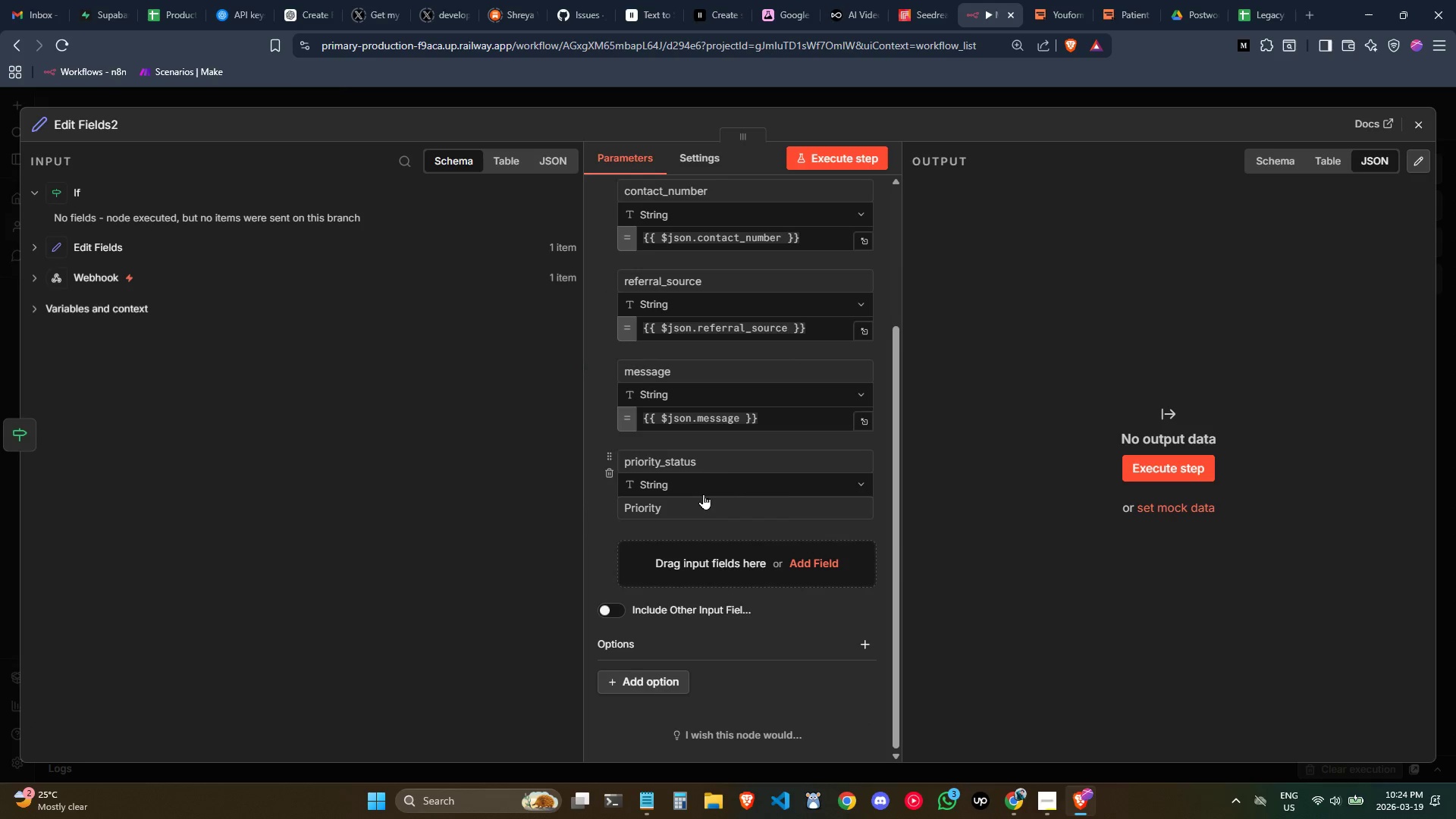 
double_click([681, 506])
 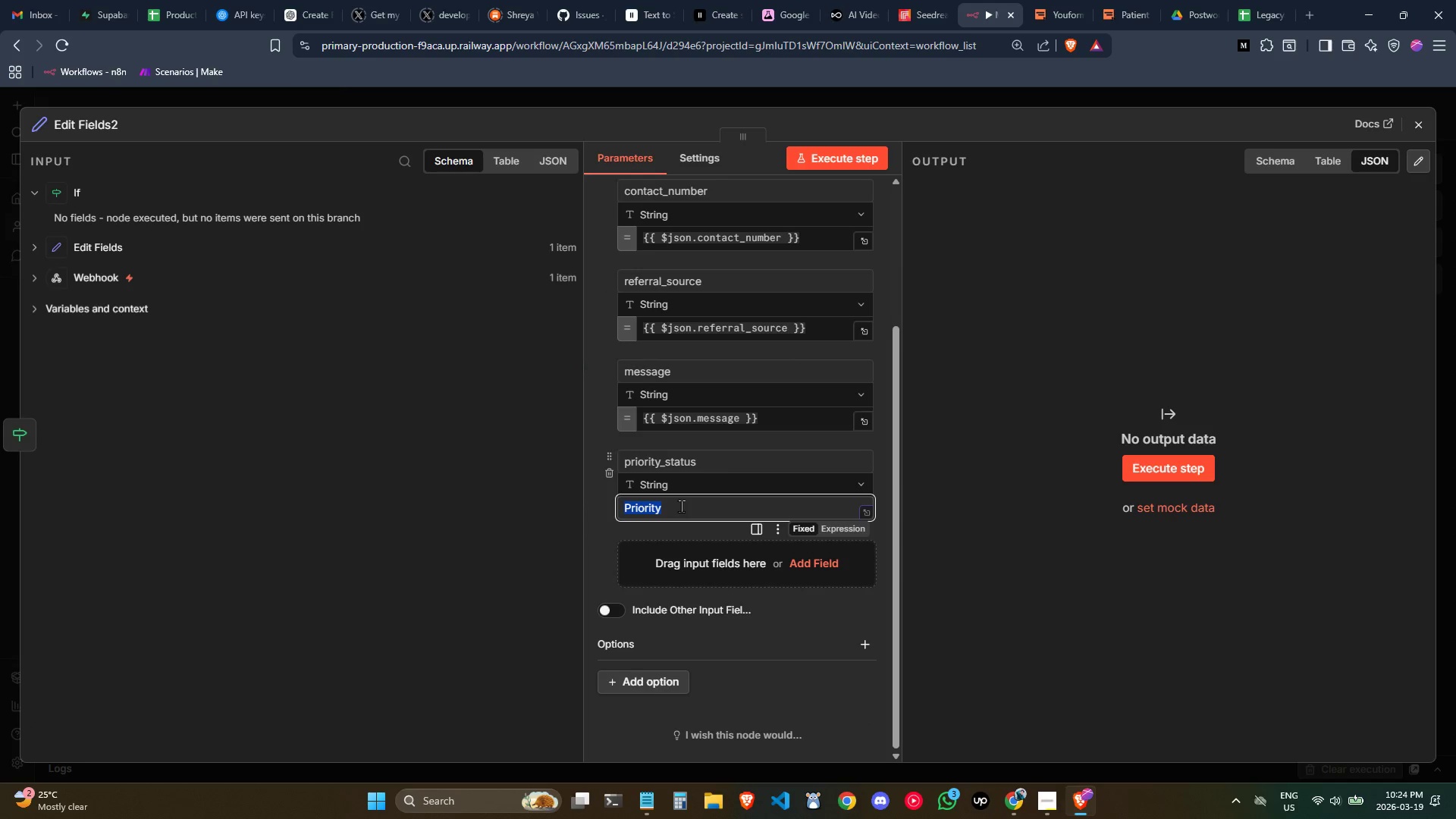 
triple_click([681, 506])
 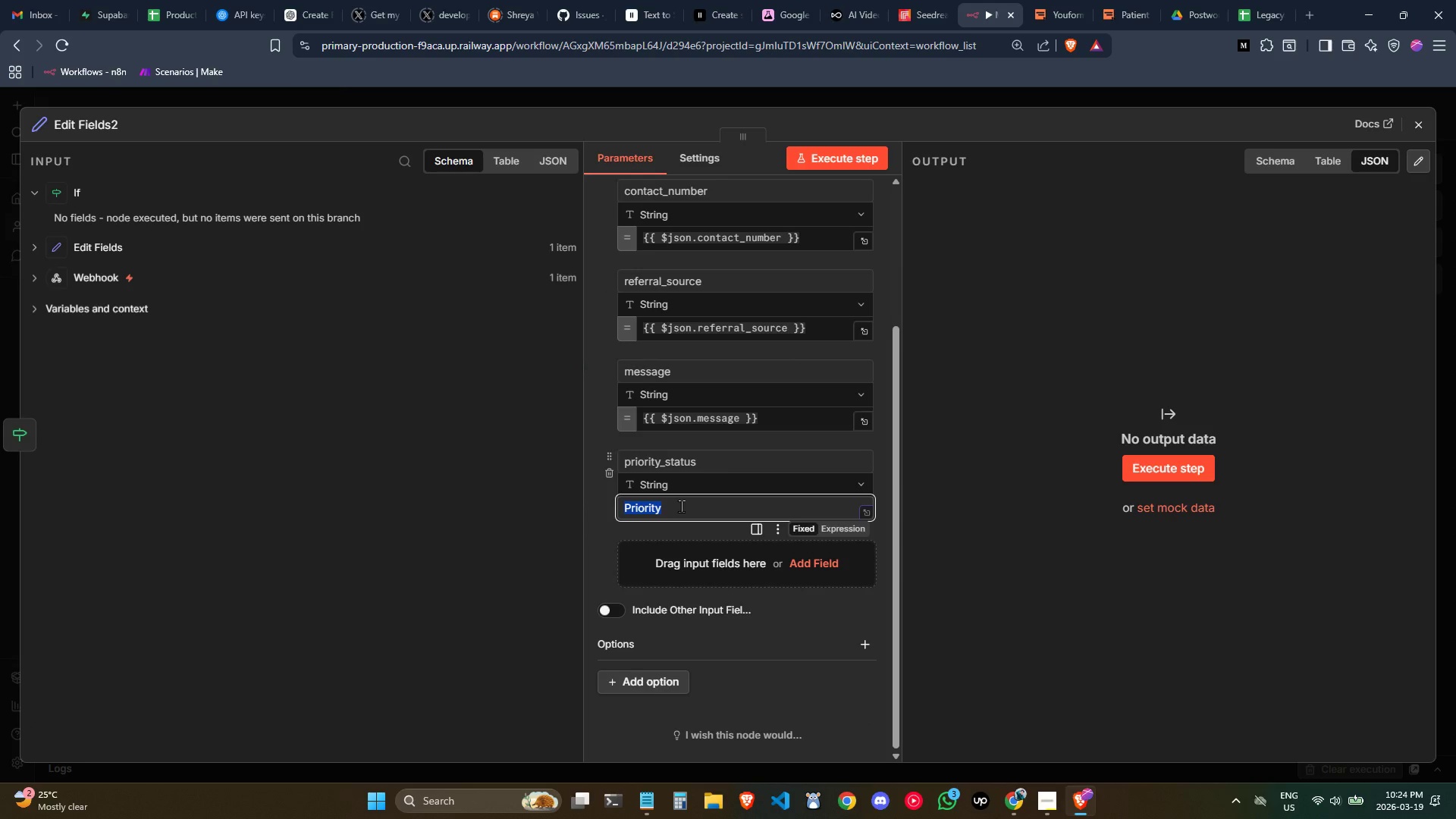 
key(Shift+ShiftLeft)
 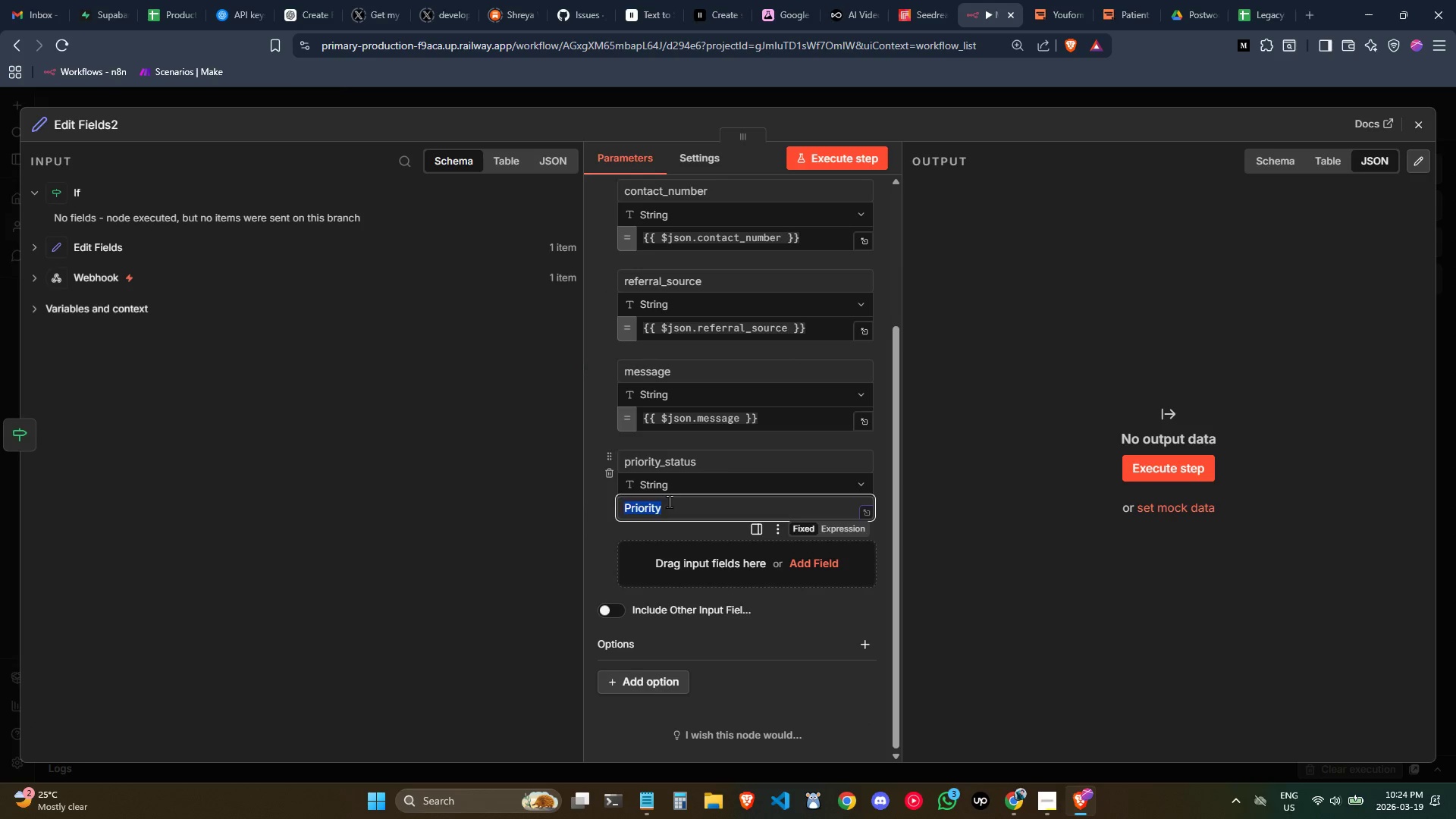 
type(Standard)
 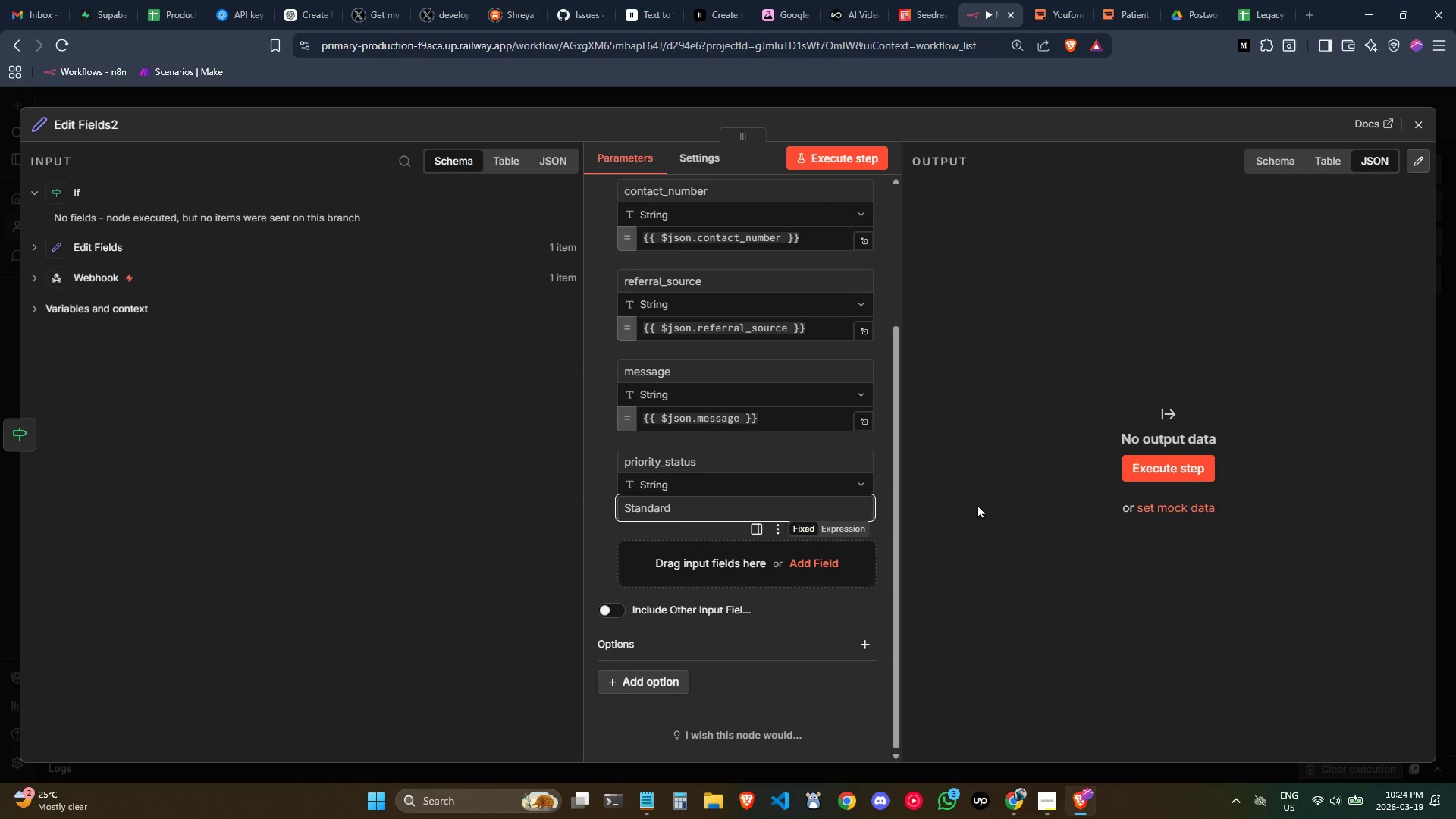 
left_click([994, 483])
 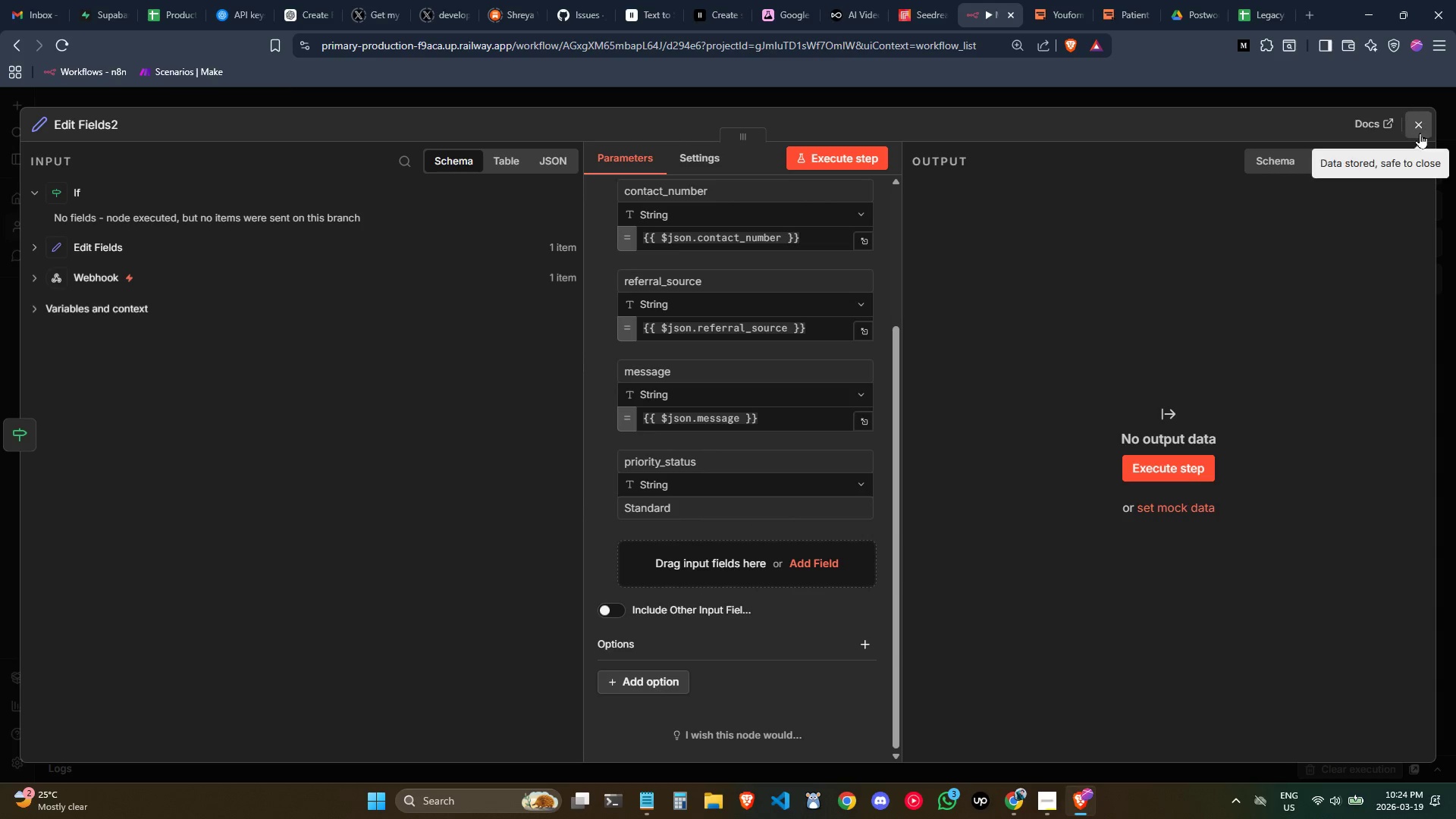 
left_click([1420, 133])
 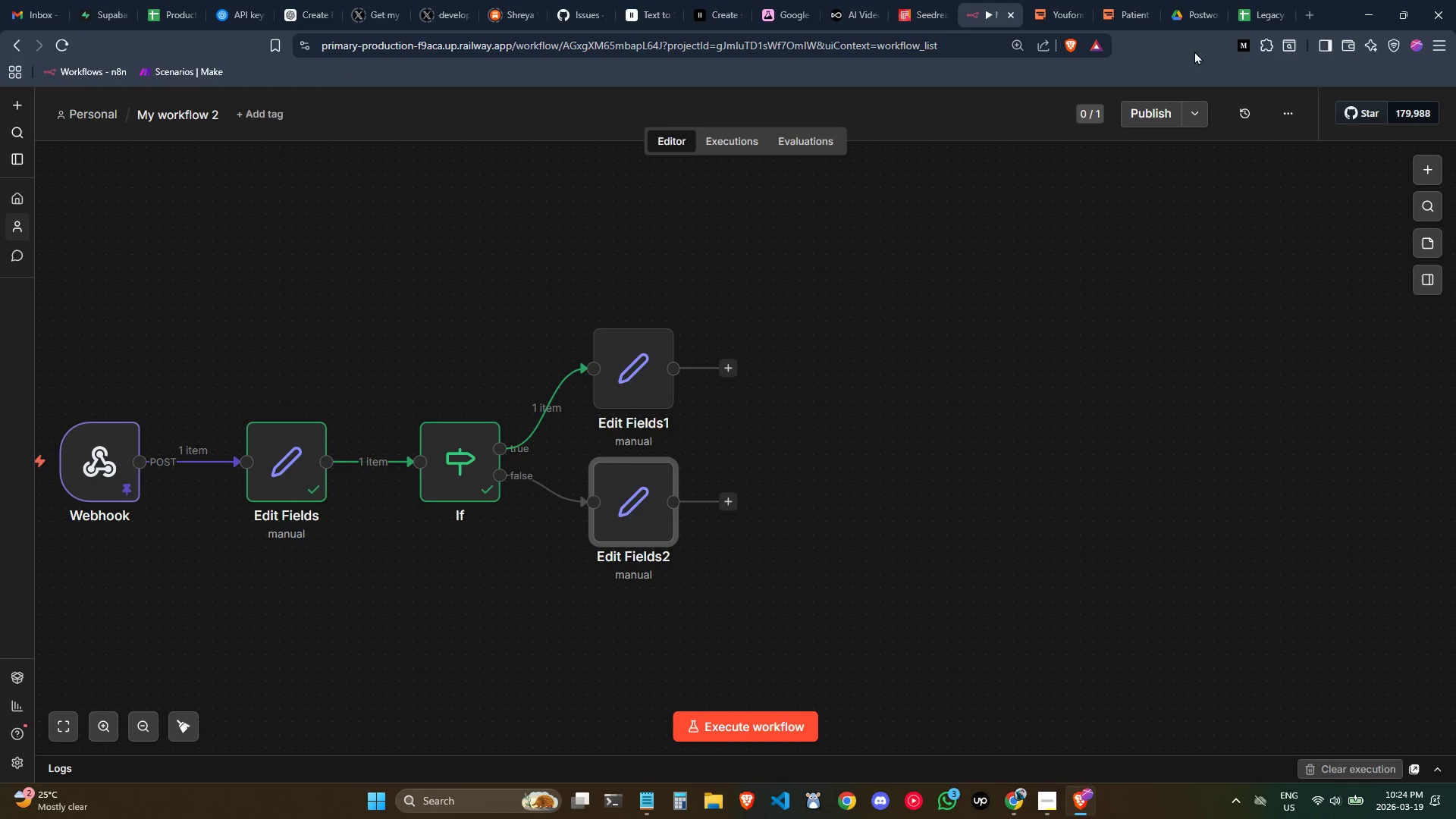 
double_click([1247, 10])
 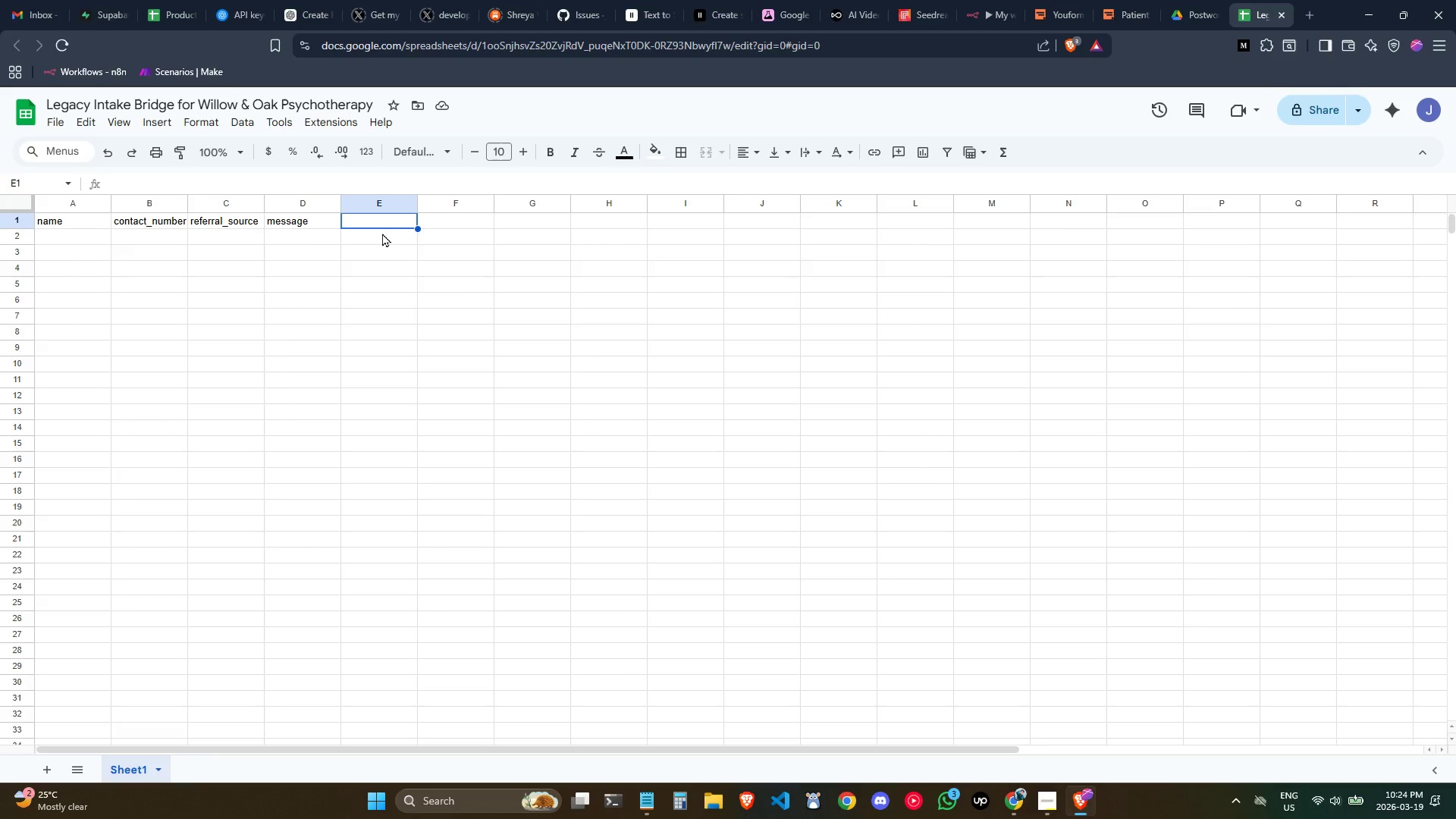 
type(priority_status)
 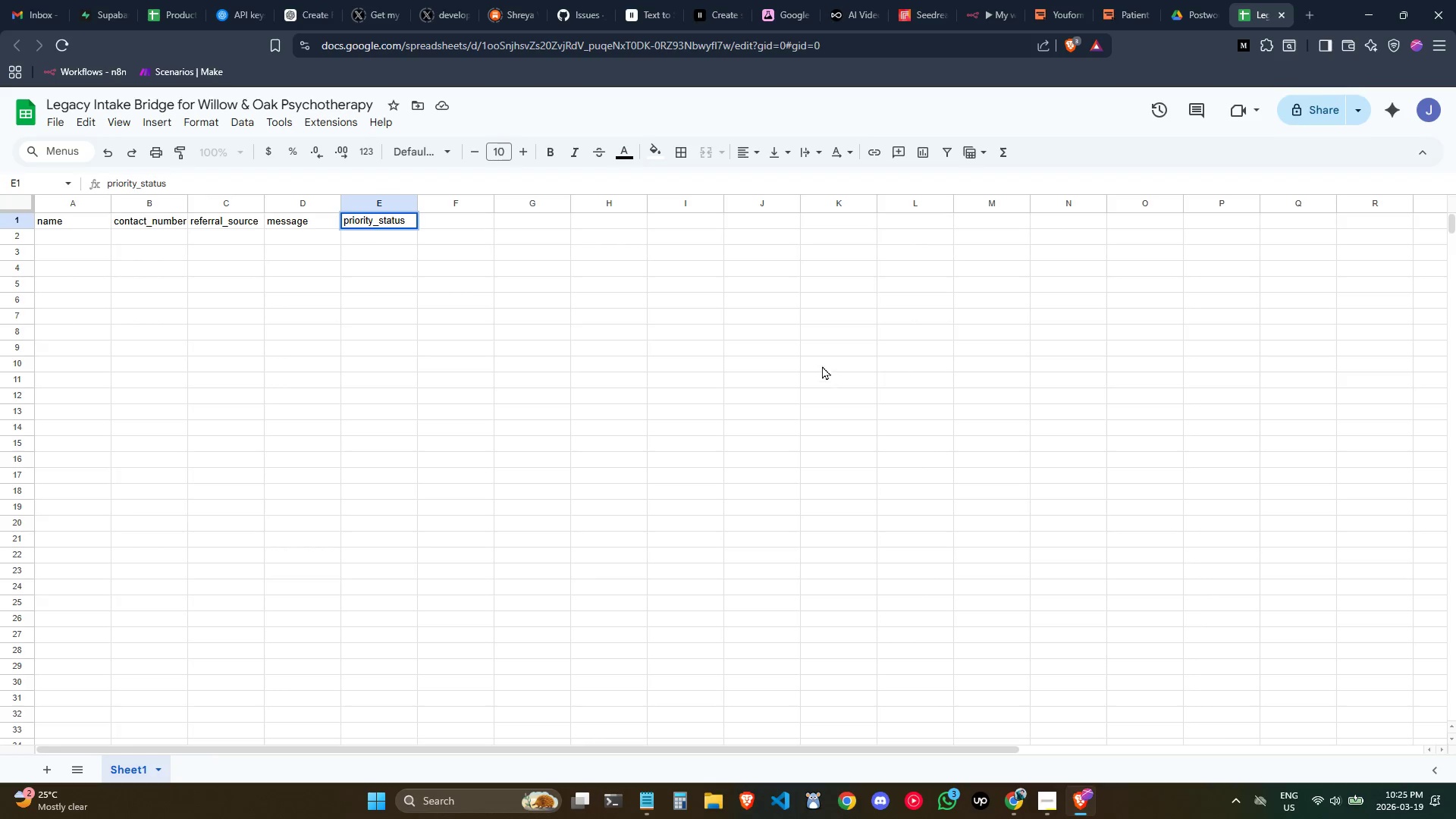 
left_click([761, 325])
 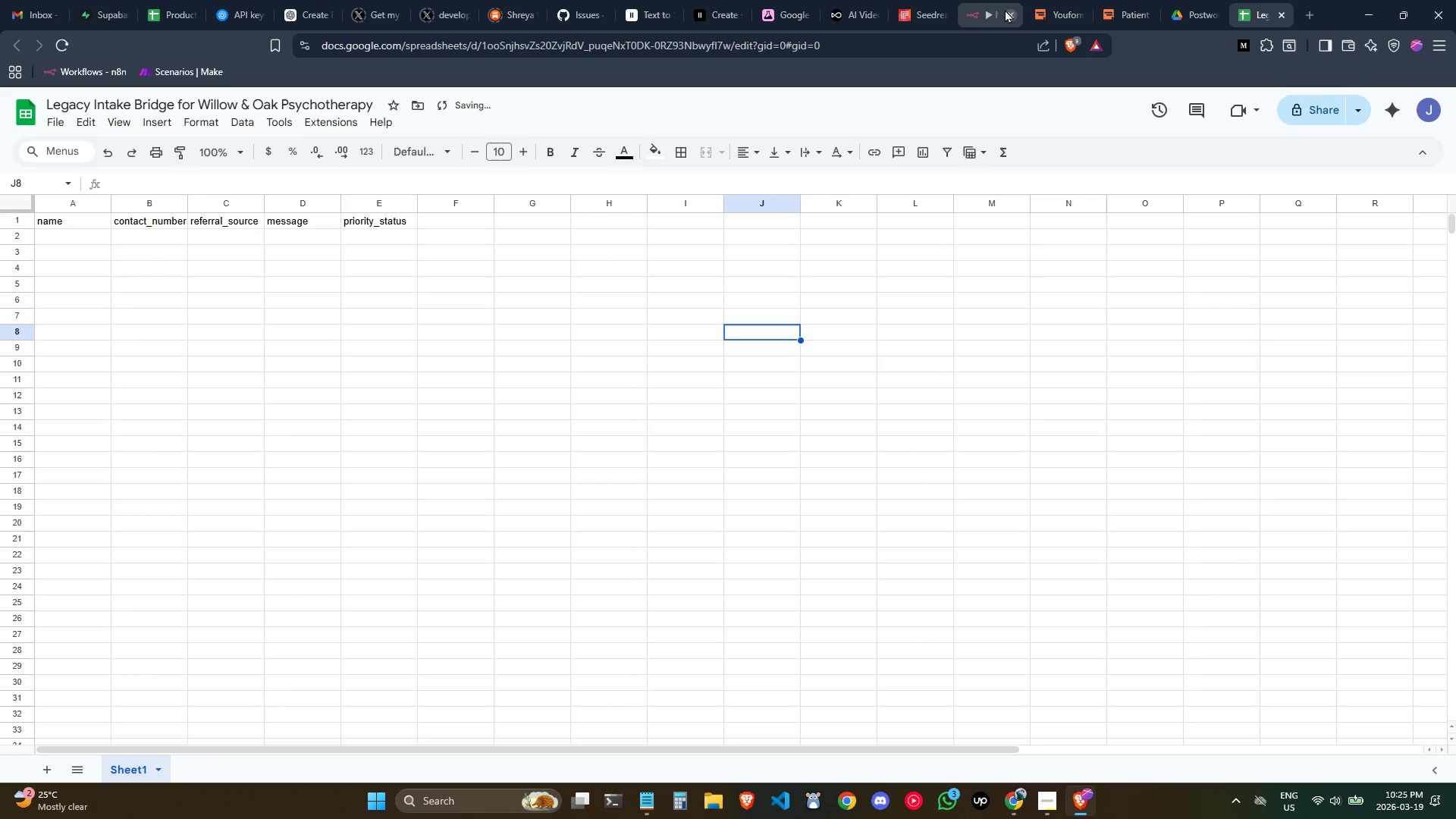 
left_click([992, 3])
 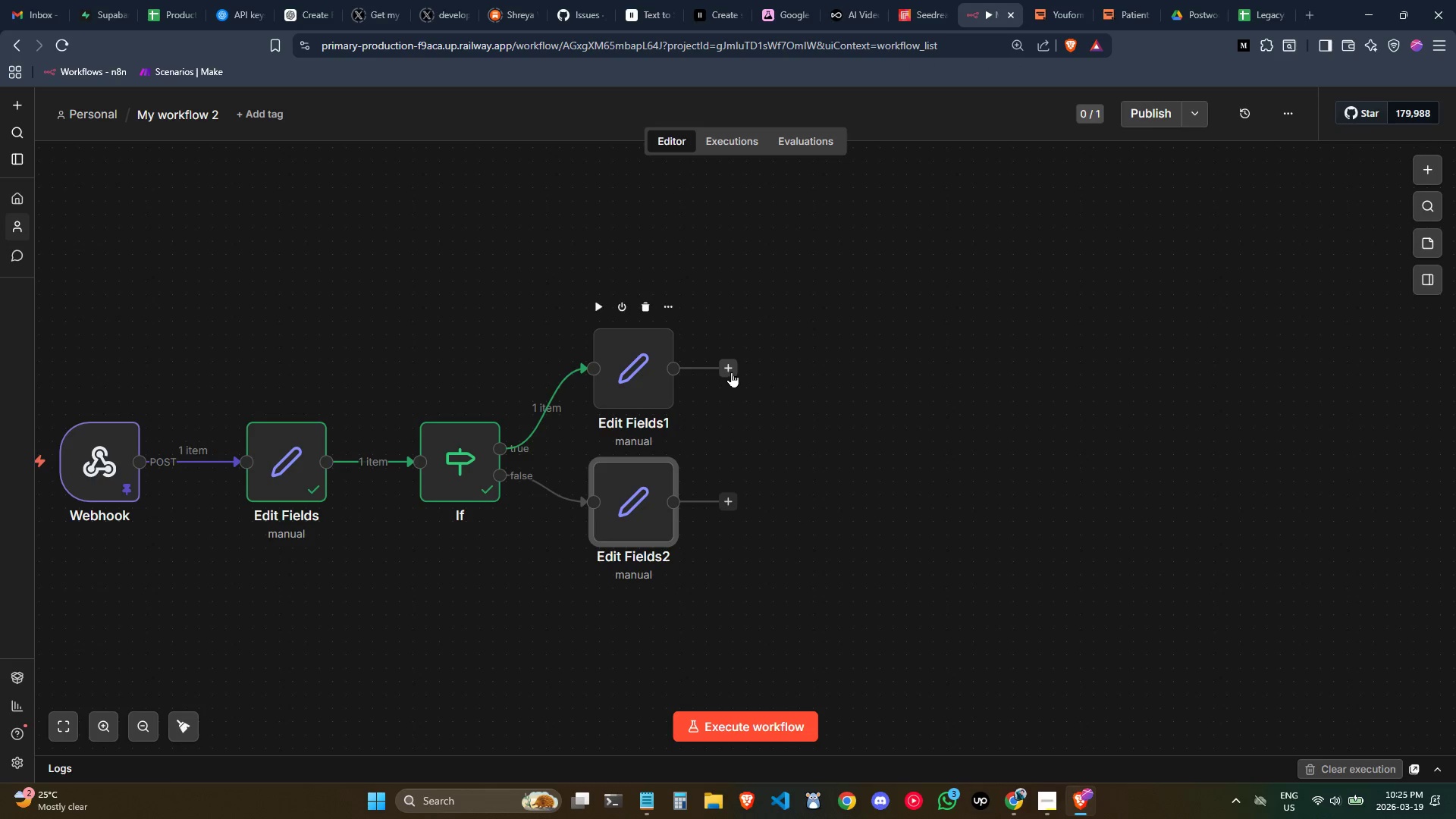 
double_click([643, 384])
 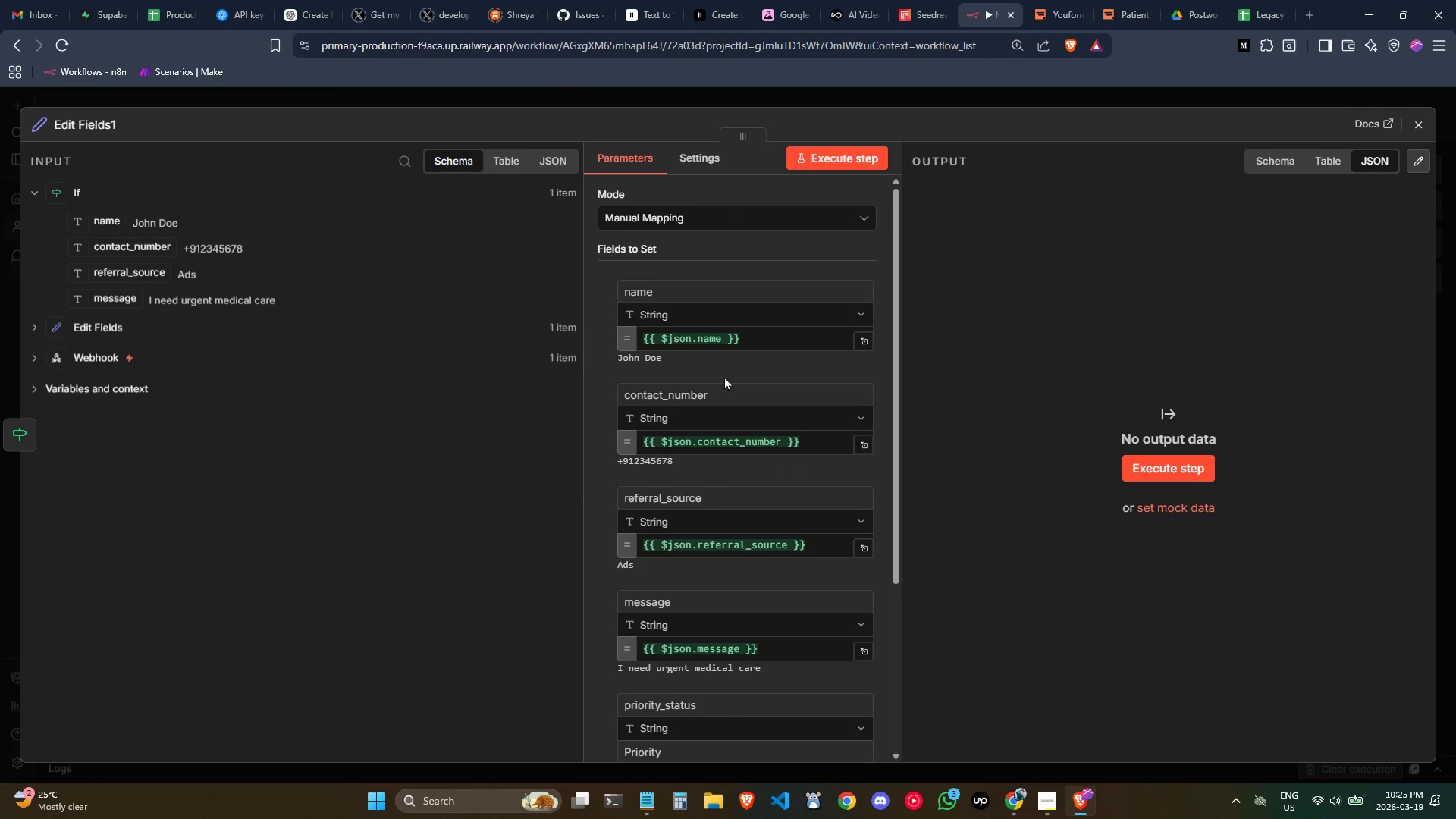 
mouse_move([708, 331])
 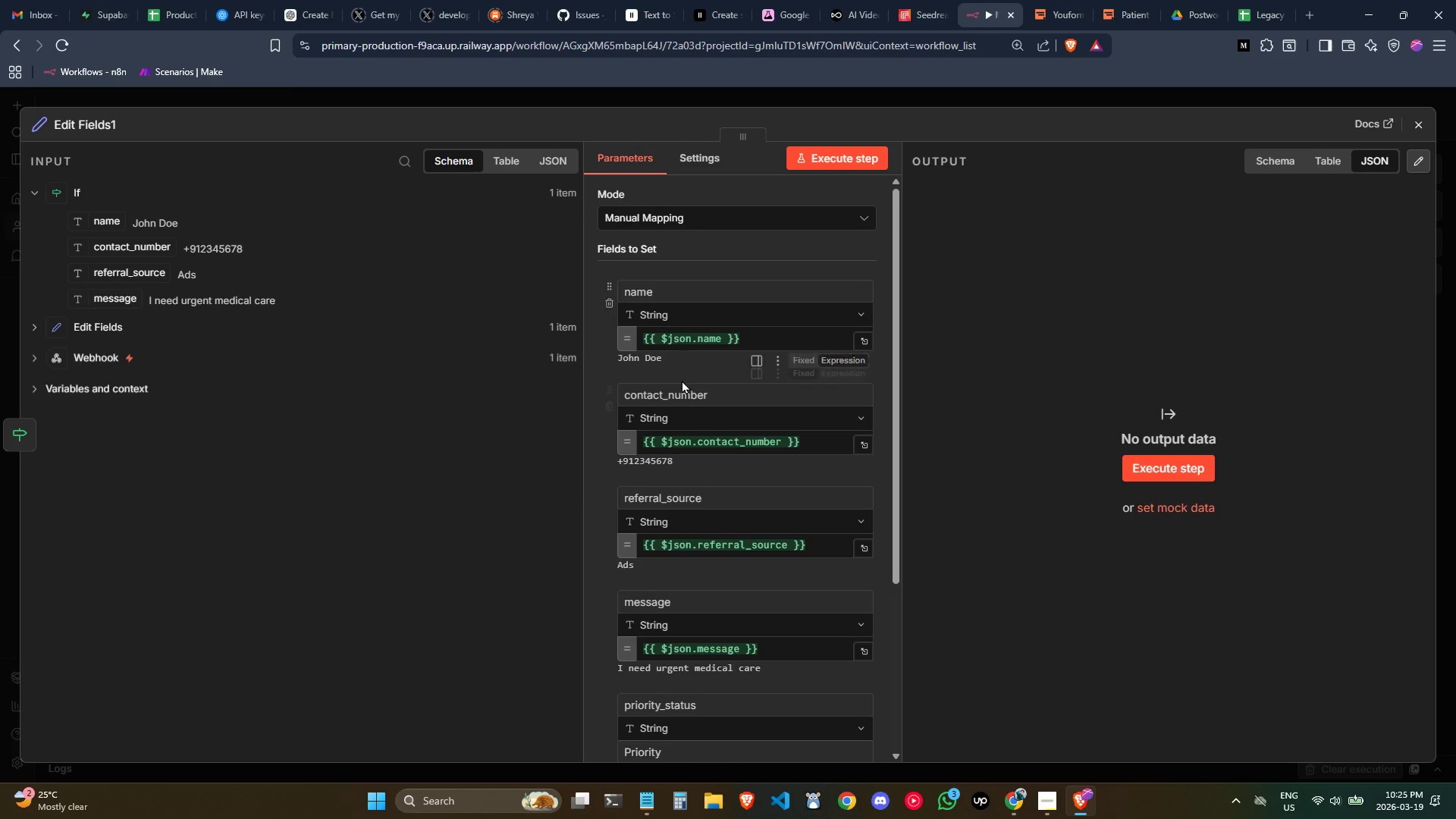 
scroll: coordinate [683, 381], scroll_direction: down, amount: 3.0
 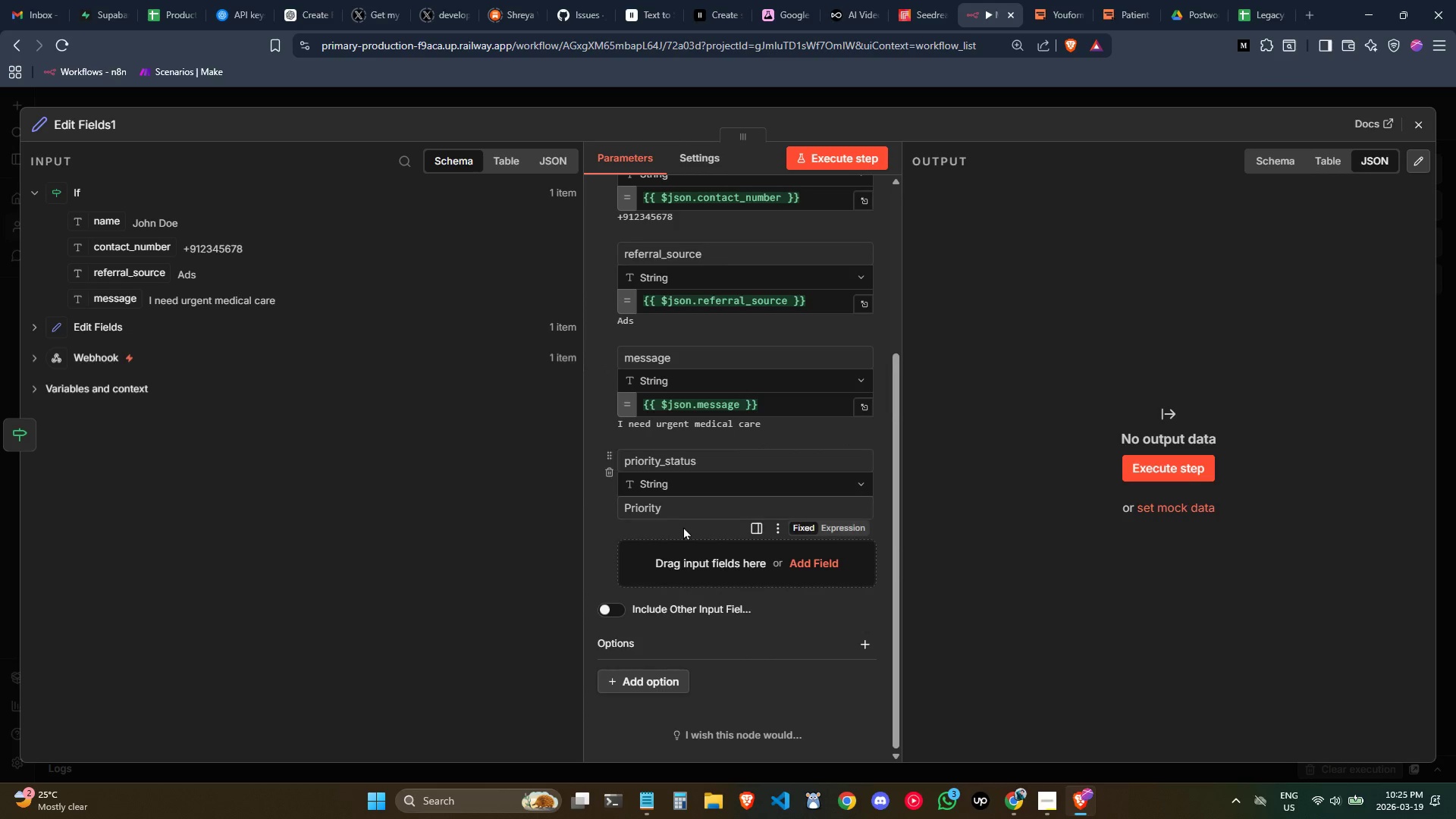 
left_click([686, 555])
 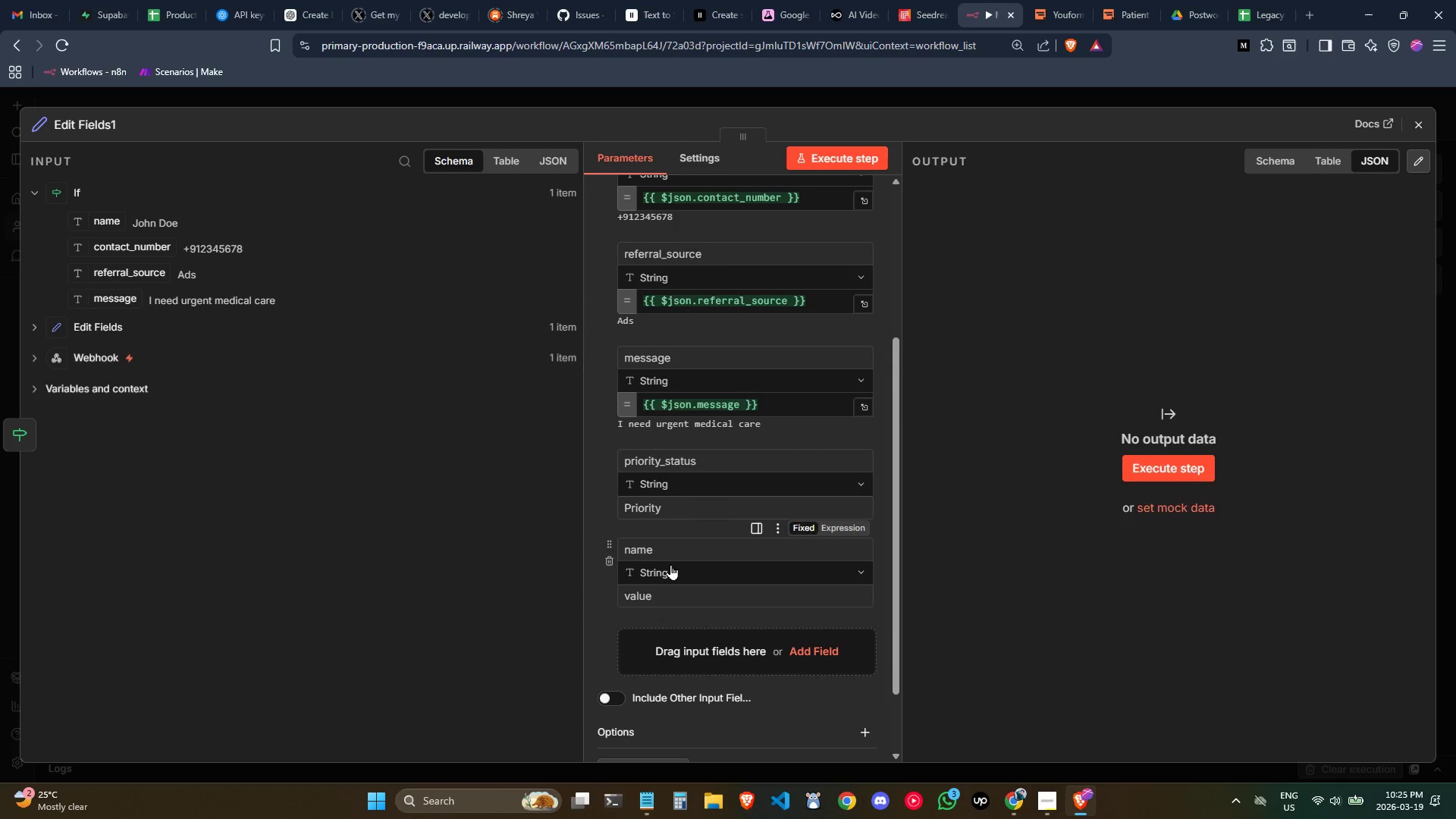 
key(Control+ControlLeft)
 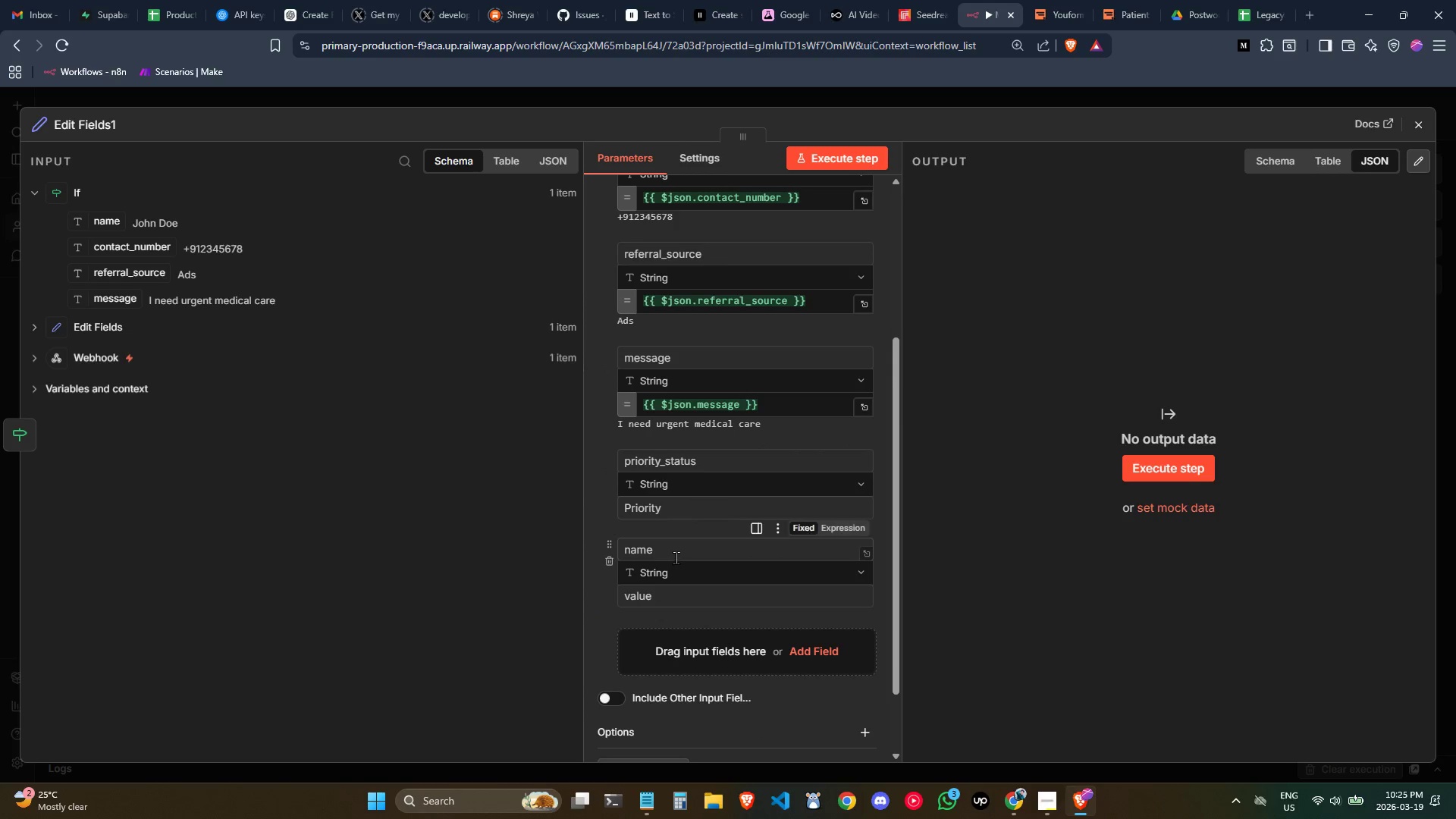 
left_click([676, 557])
 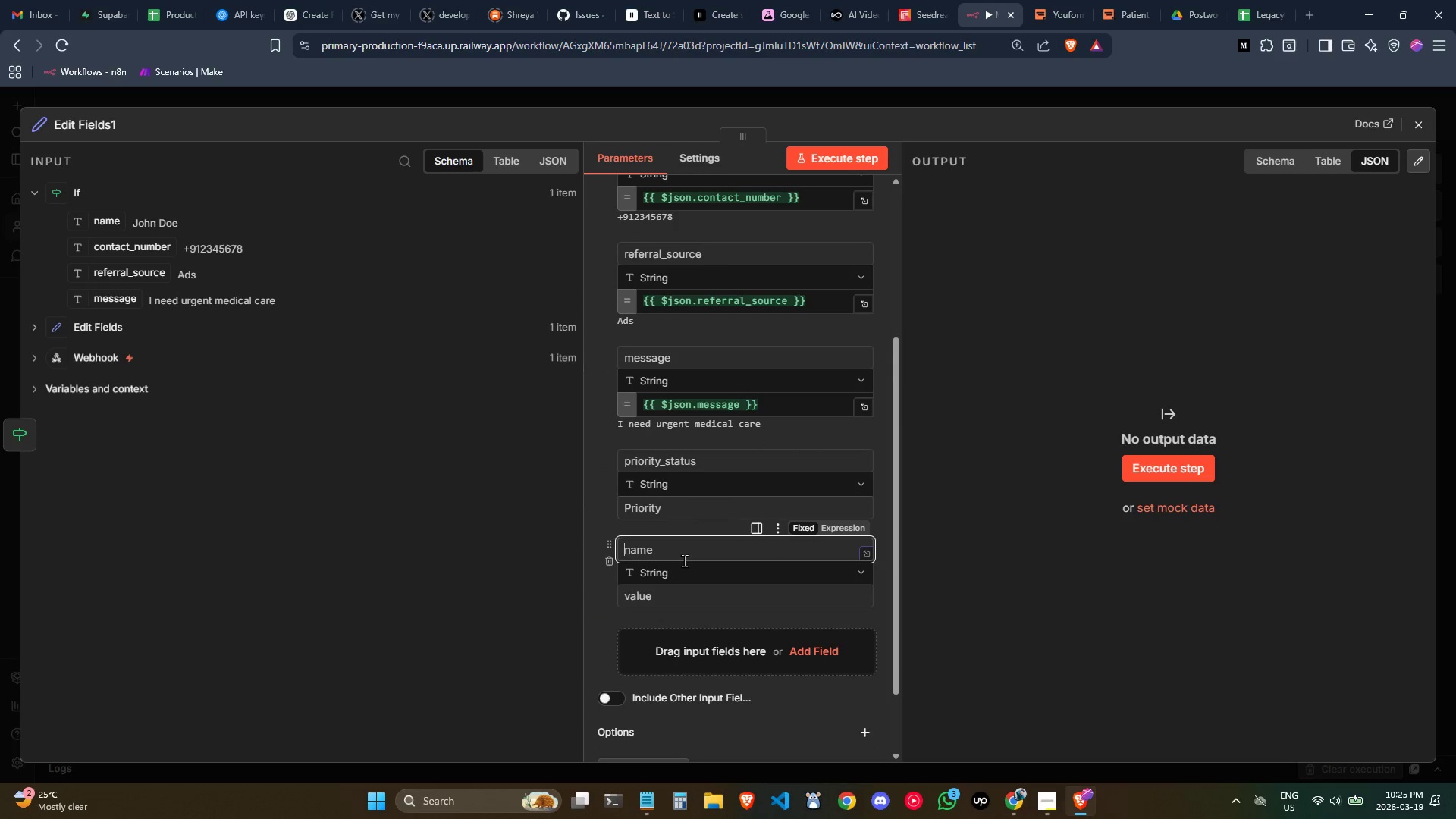 
type(da)
key(Backspace)
key(Backspace)
type(timestamp)
 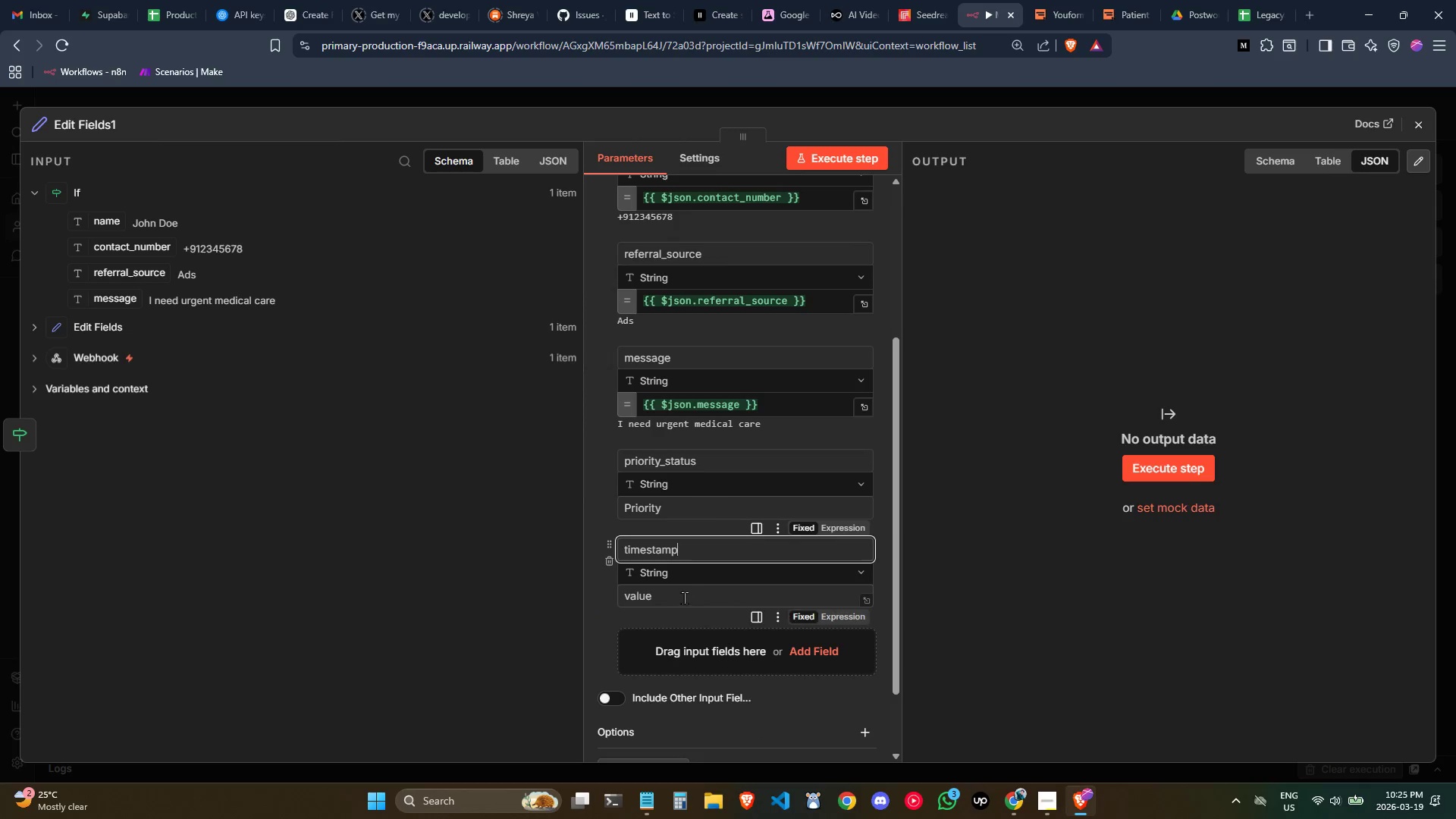 
left_click([675, 607])
 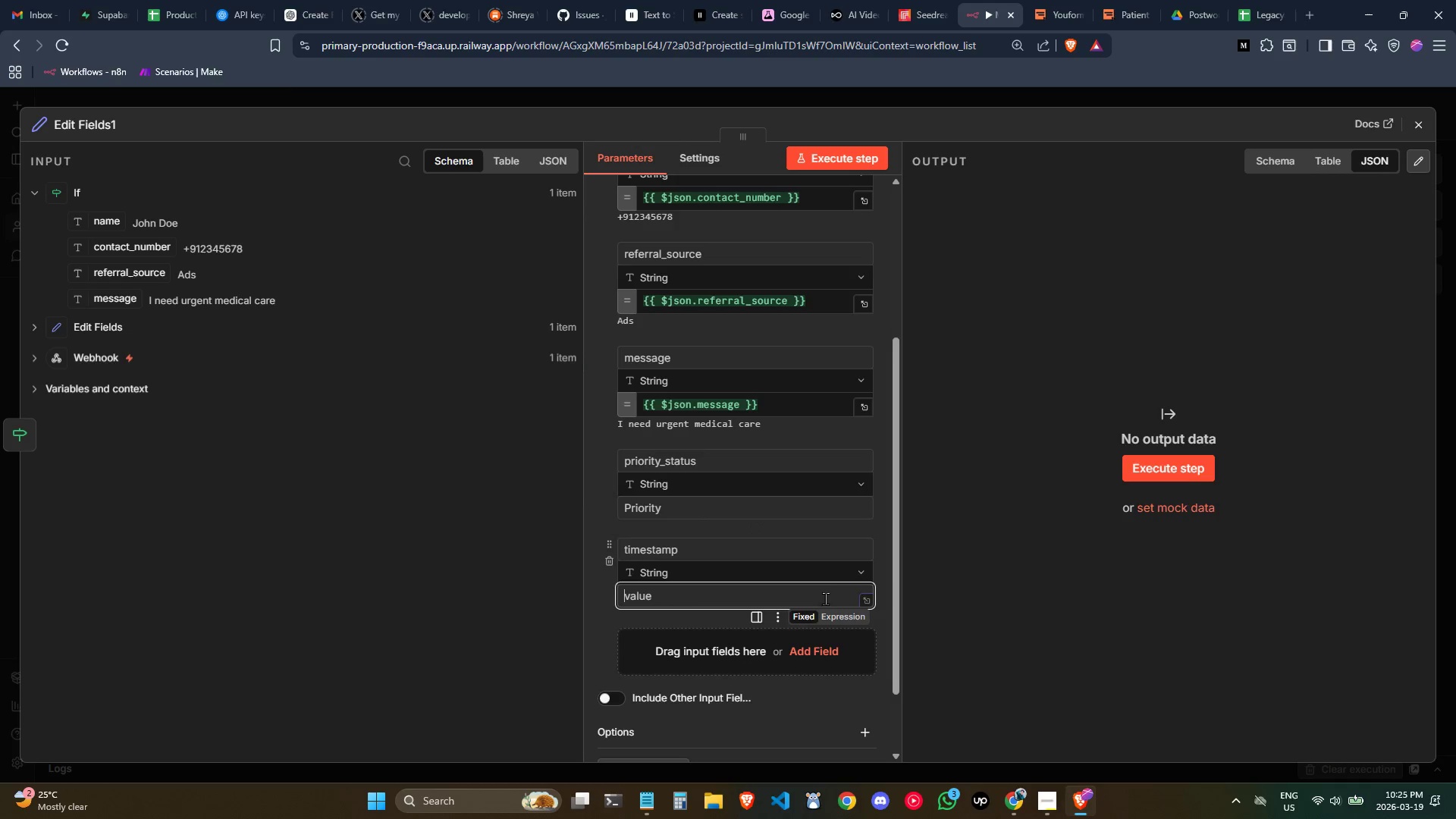 
left_click([825, 577])
 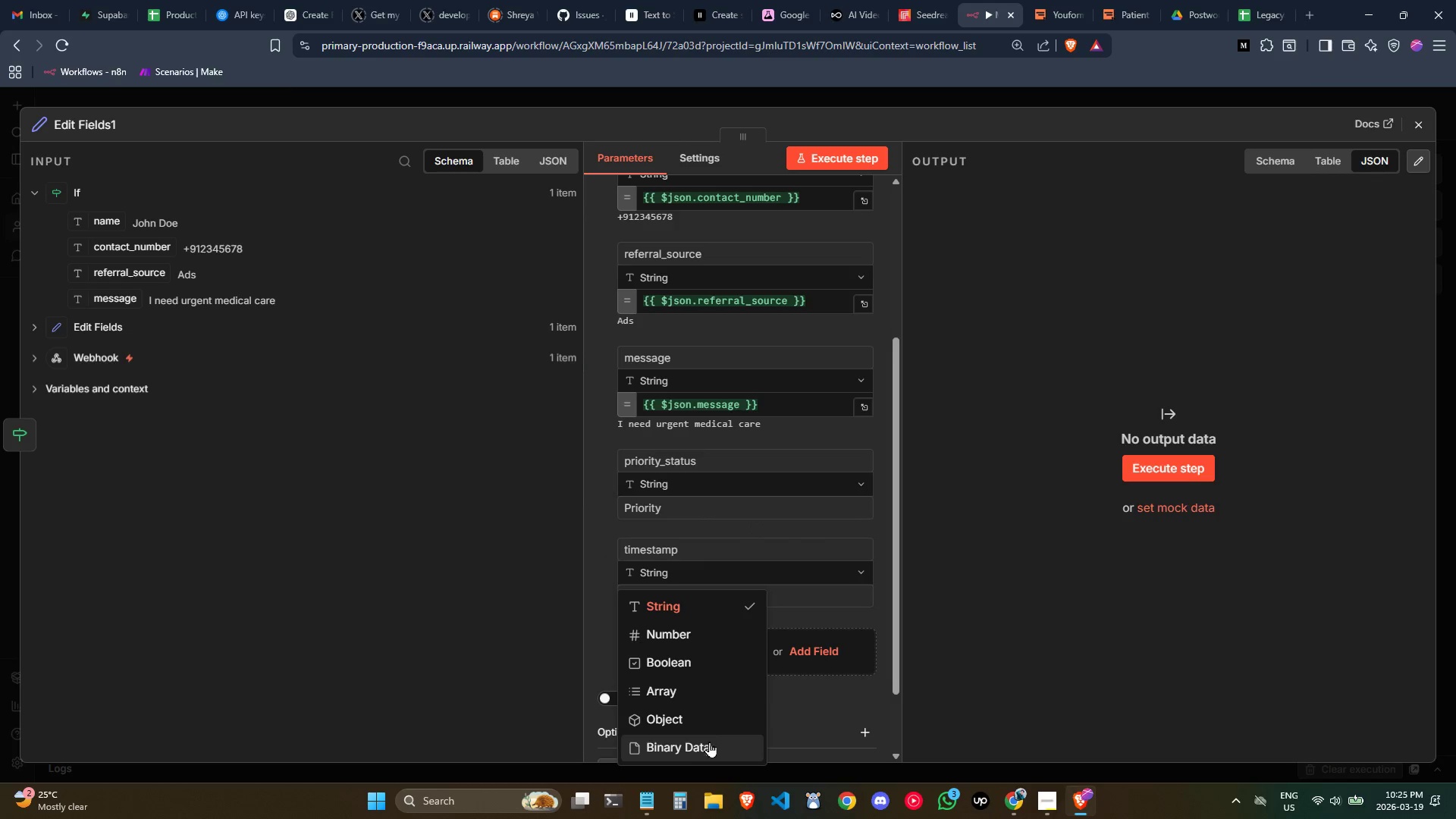 
scroll: coordinate [702, 702], scroll_direction: down, amount: 1.0
 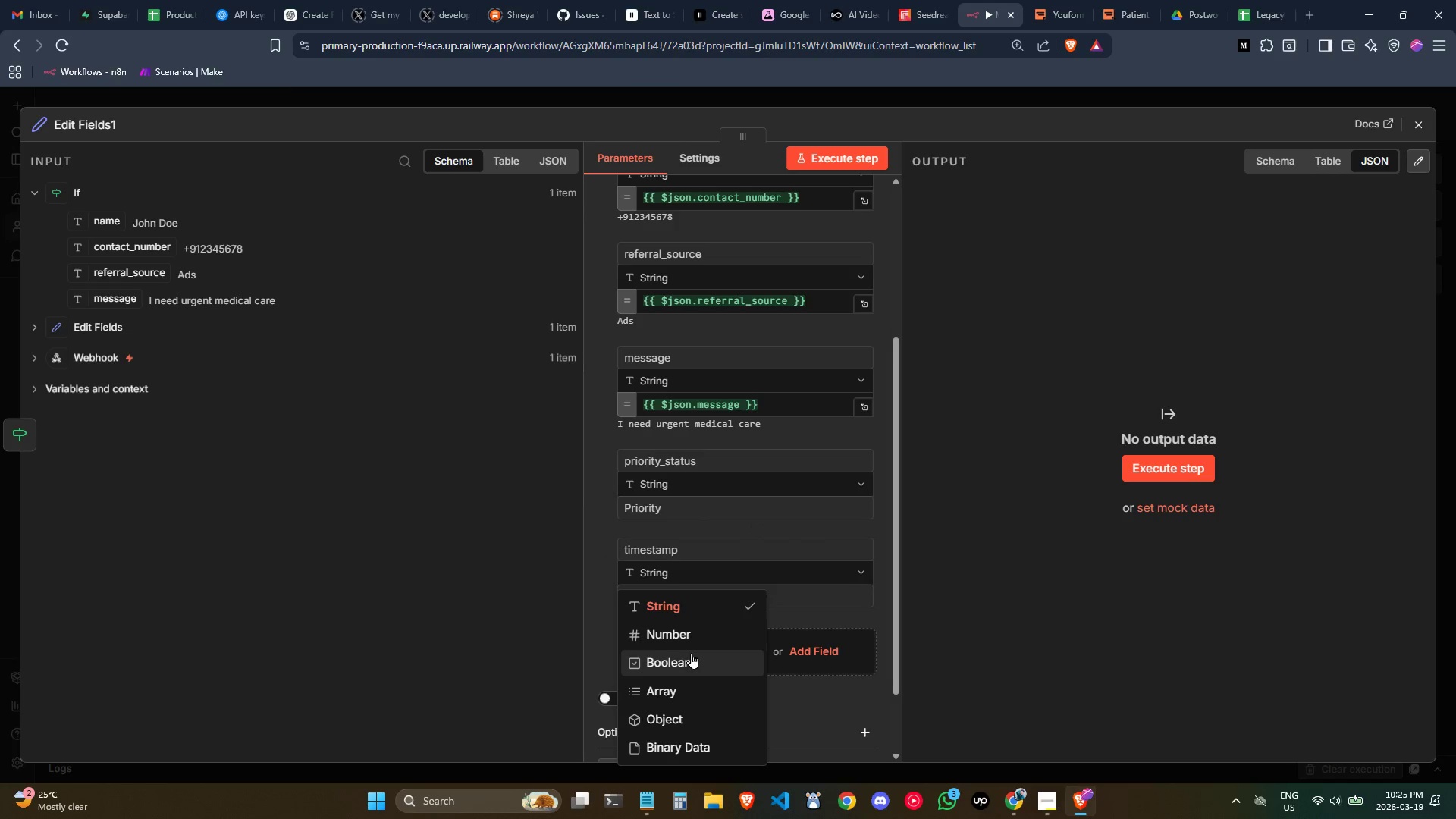 
left_click([687, 645])
 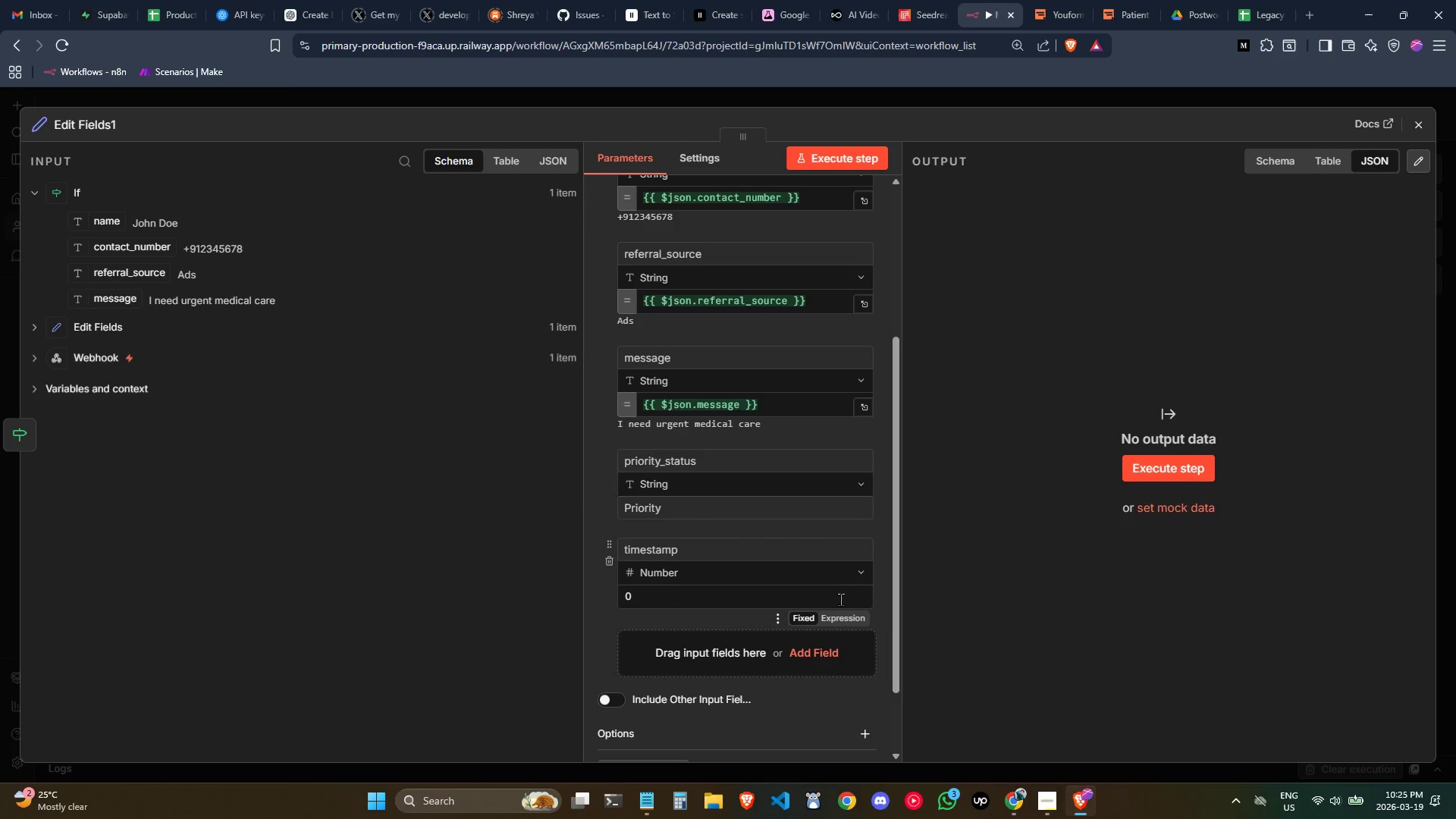 
left_click([842, 623])
 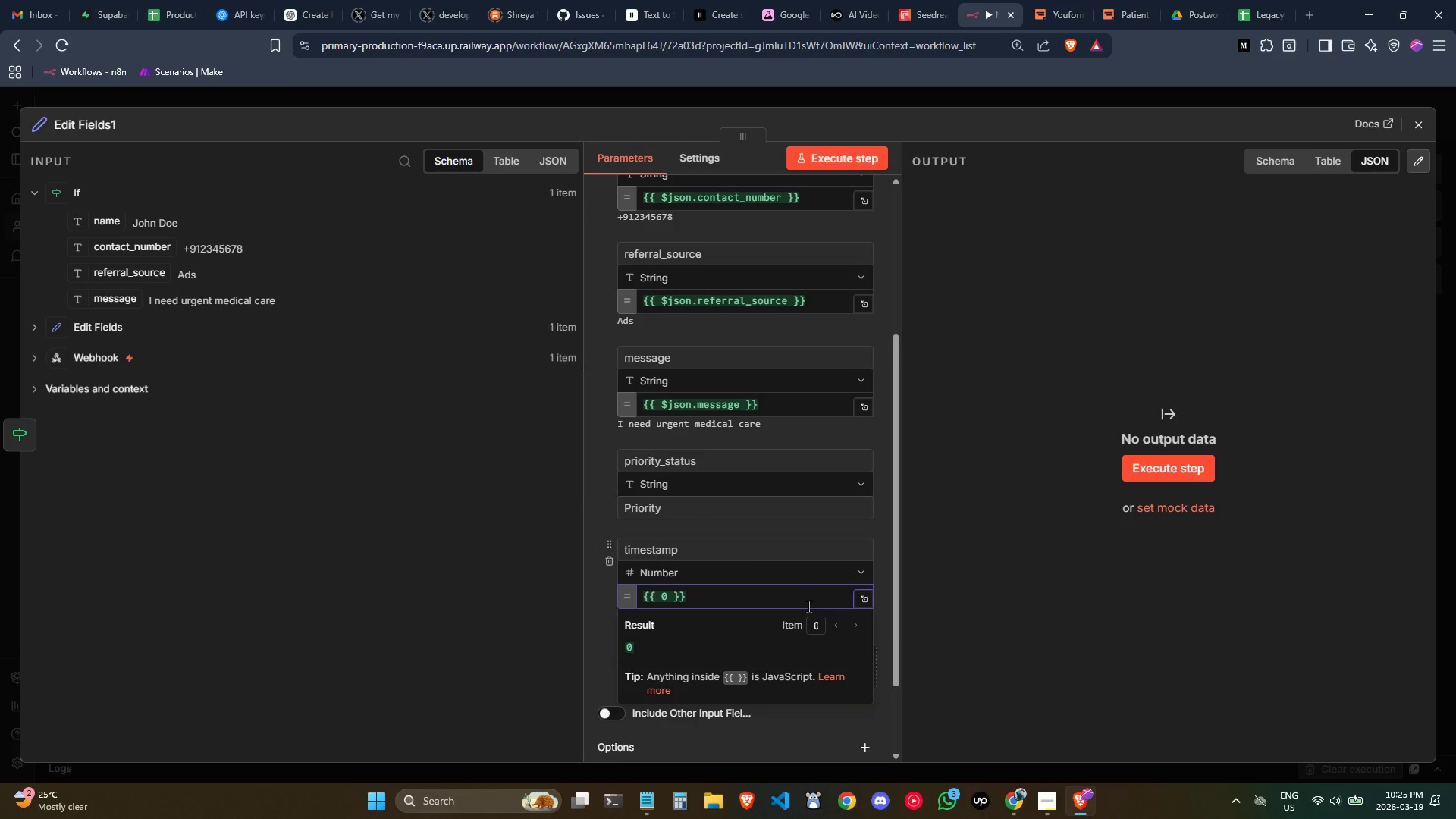 
key(Backspace)
 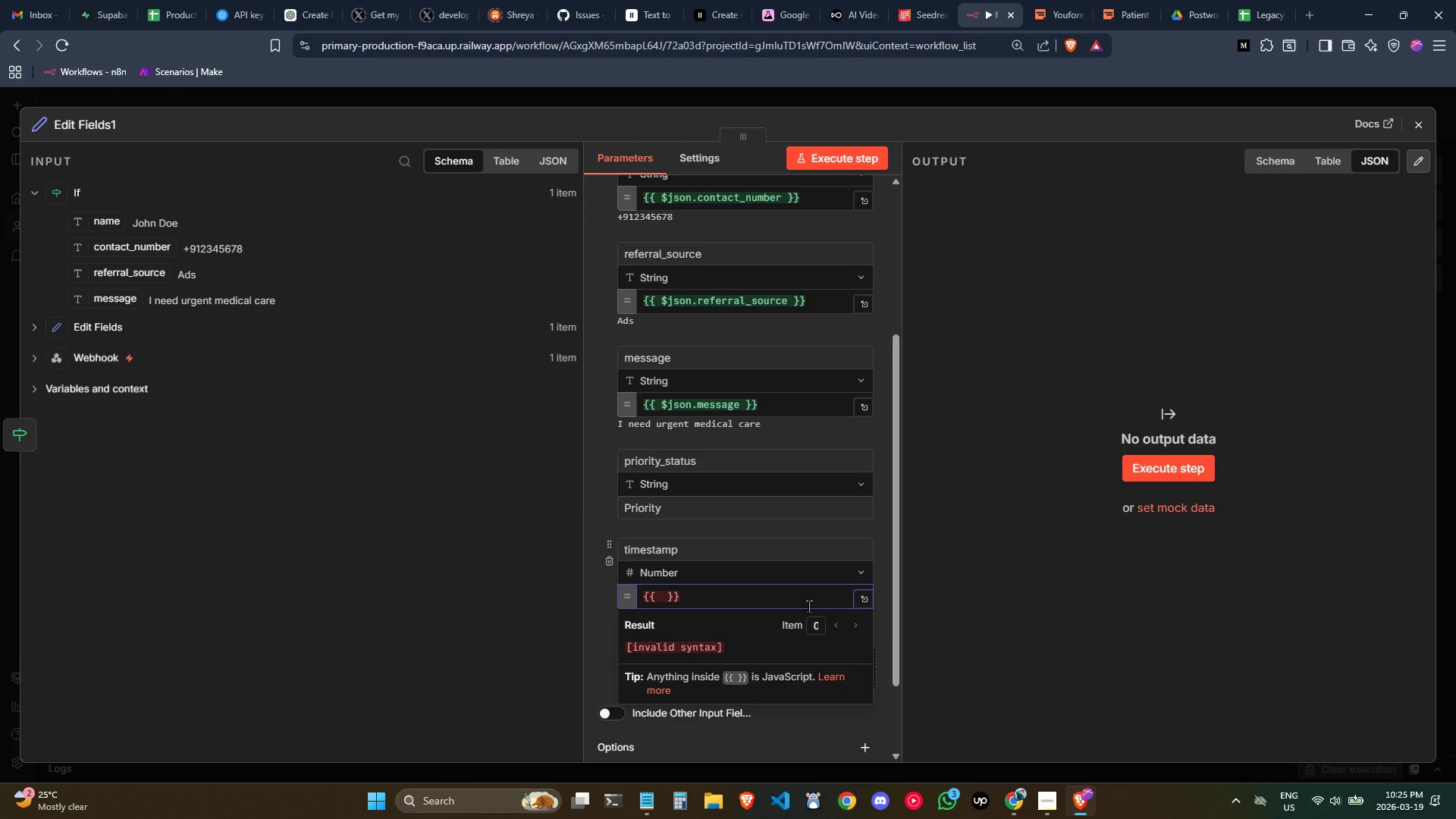 
key(Control+ArrowRight)
 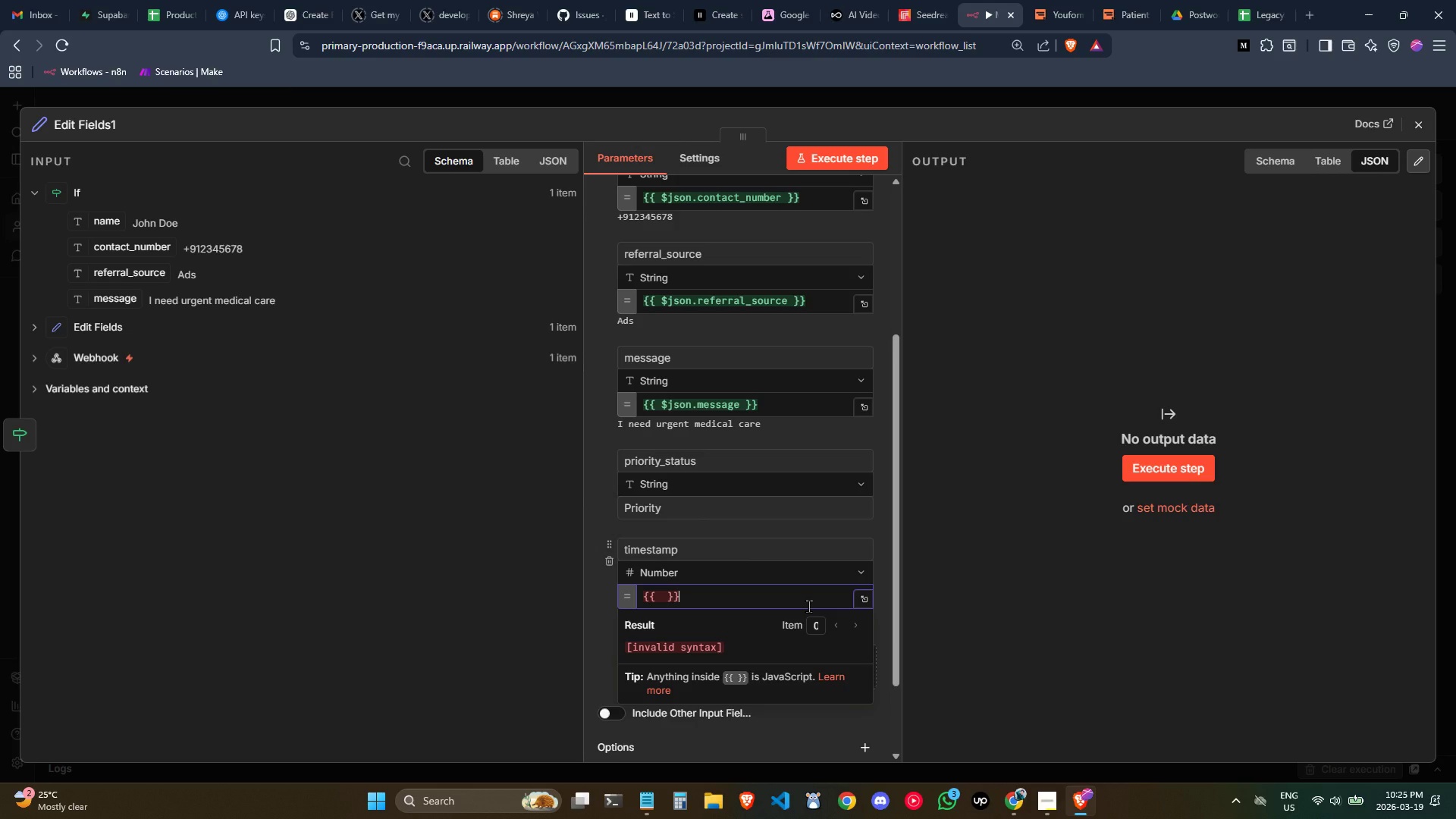 
key(Control+ArrowRight)
 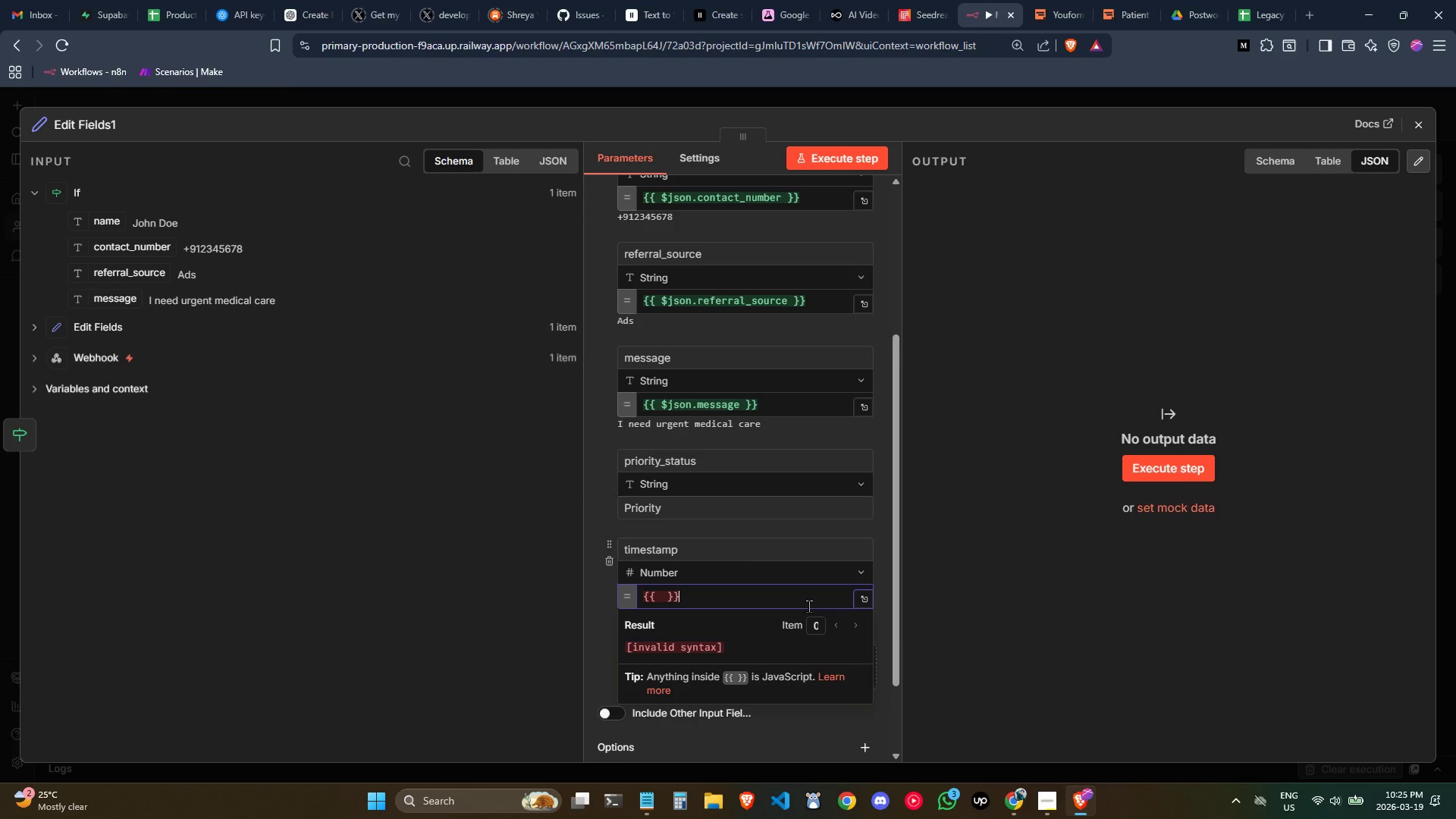 
key(Control+ArrowRight)
 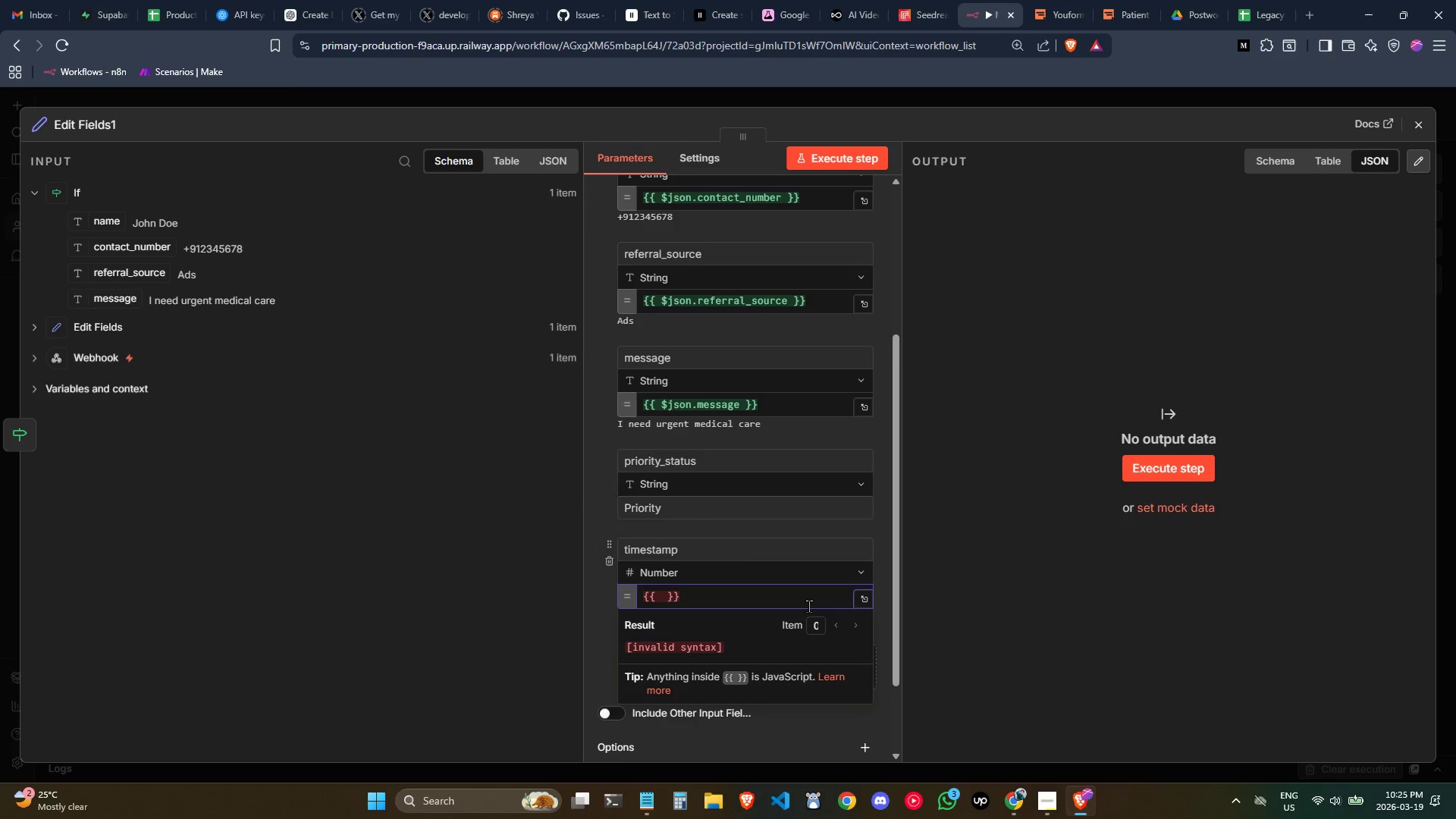 
key(Backspace)
 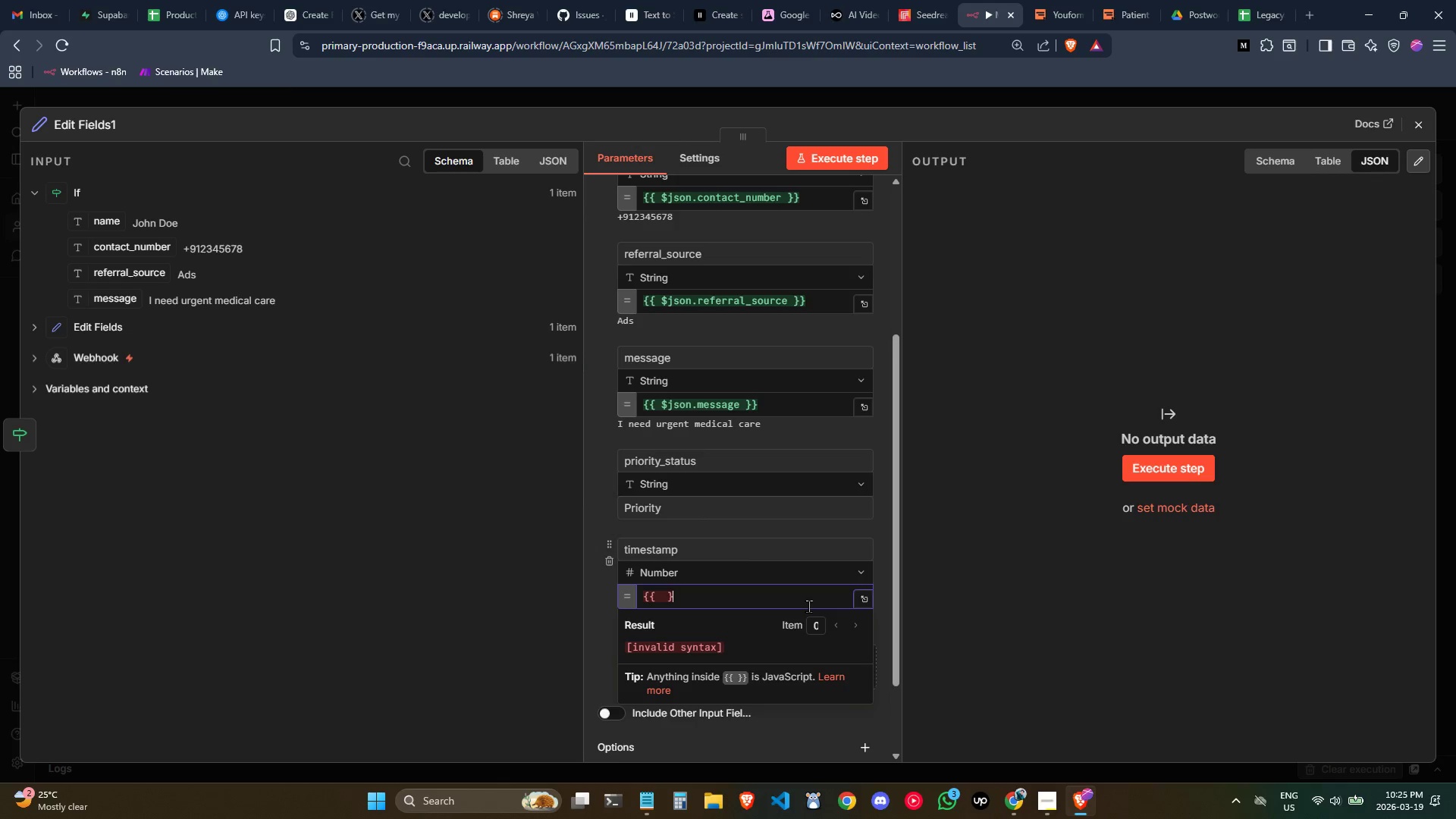 
key(Control+Backspace)
 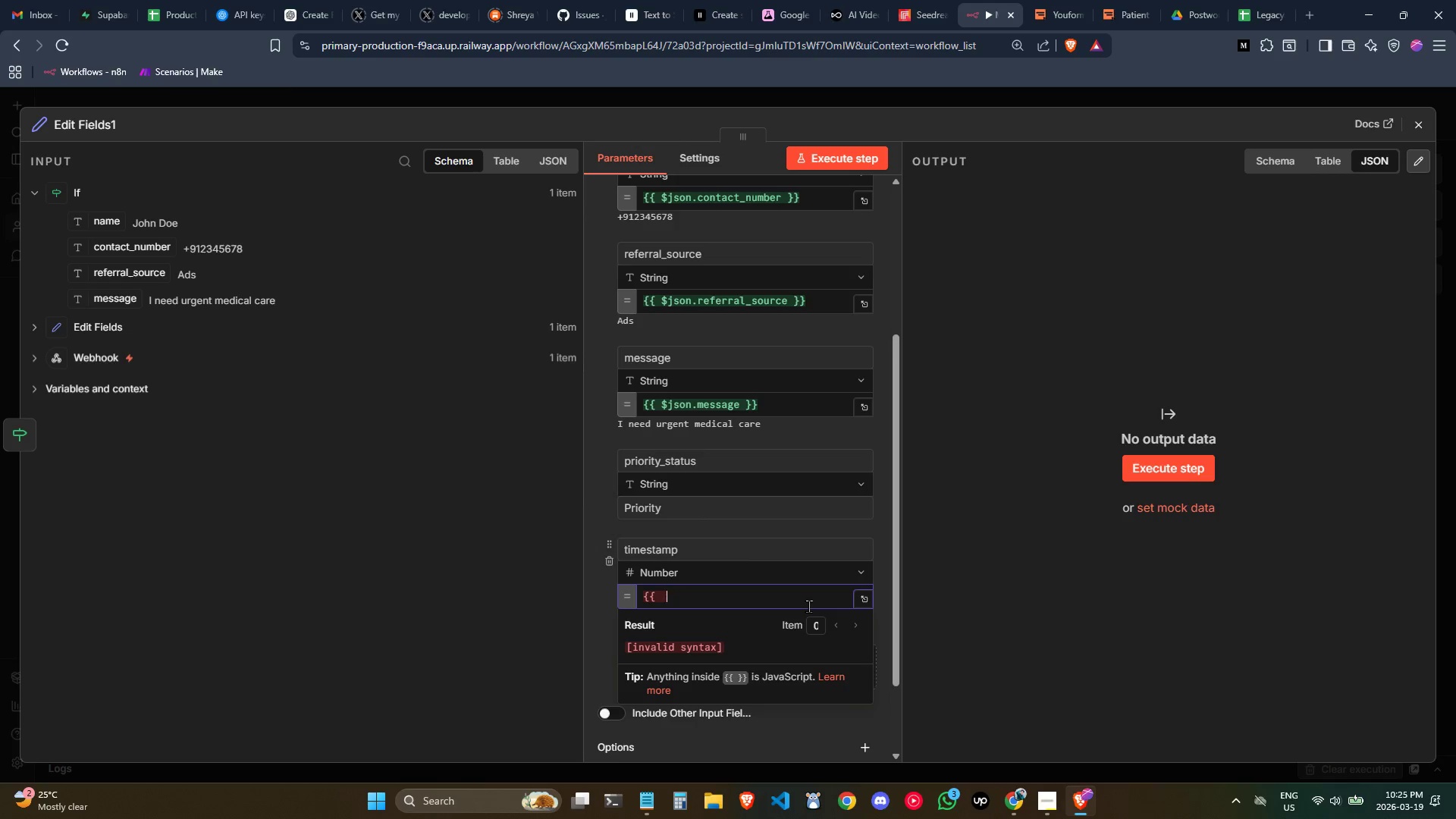 
key(Control+Backspace)
 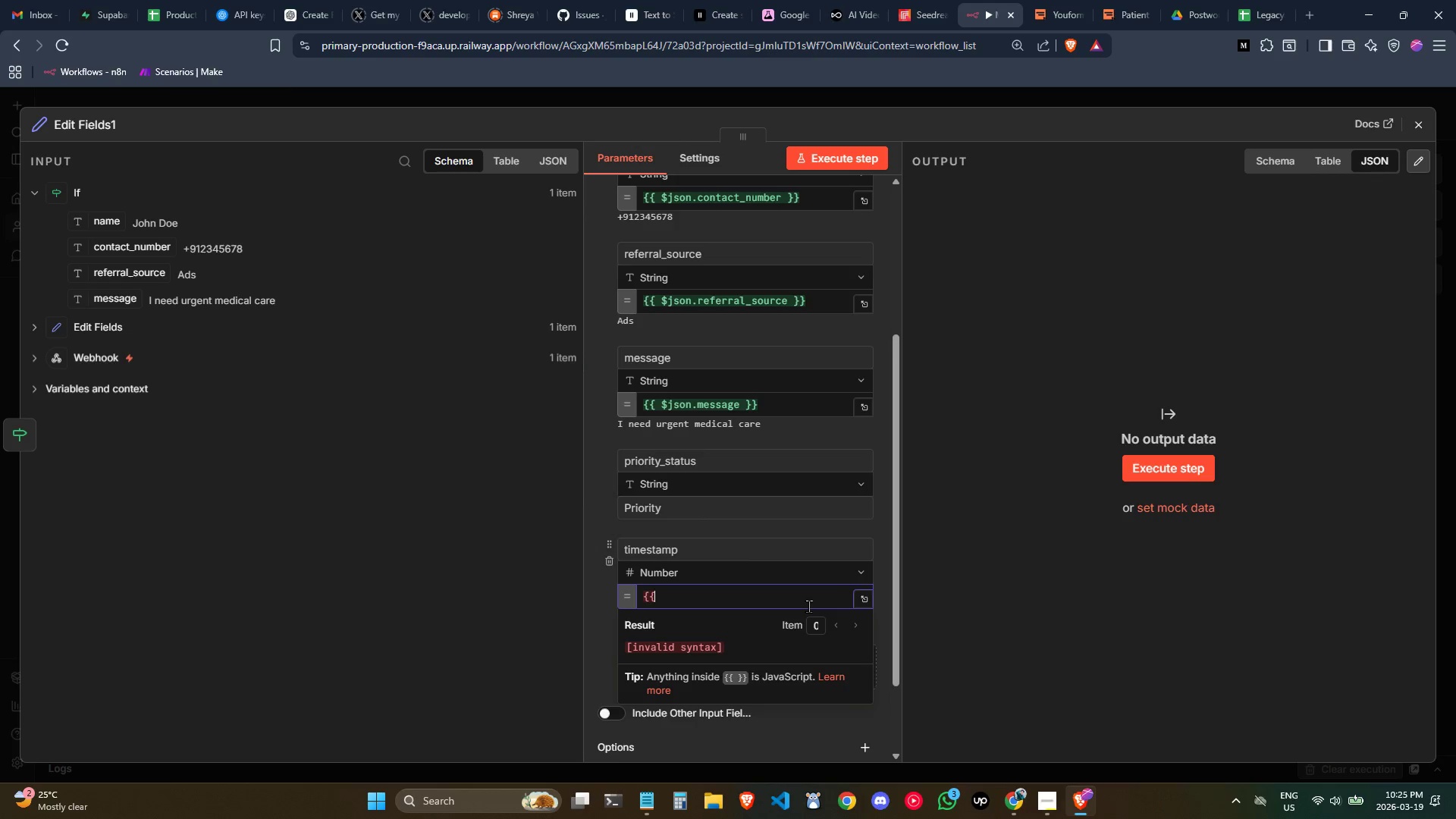 
key(Control+Backspace)
 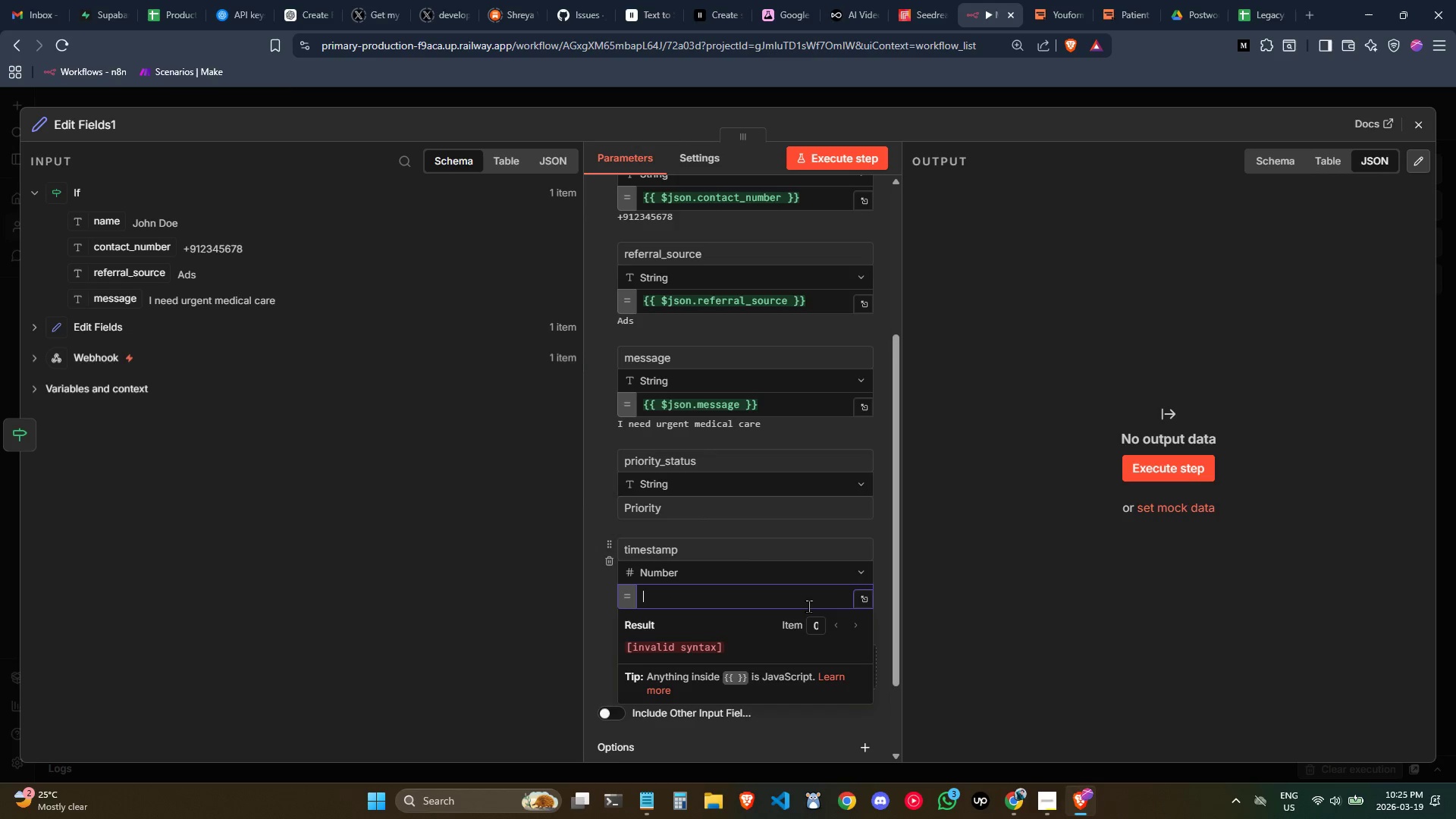 
key(Control+Backspace)
 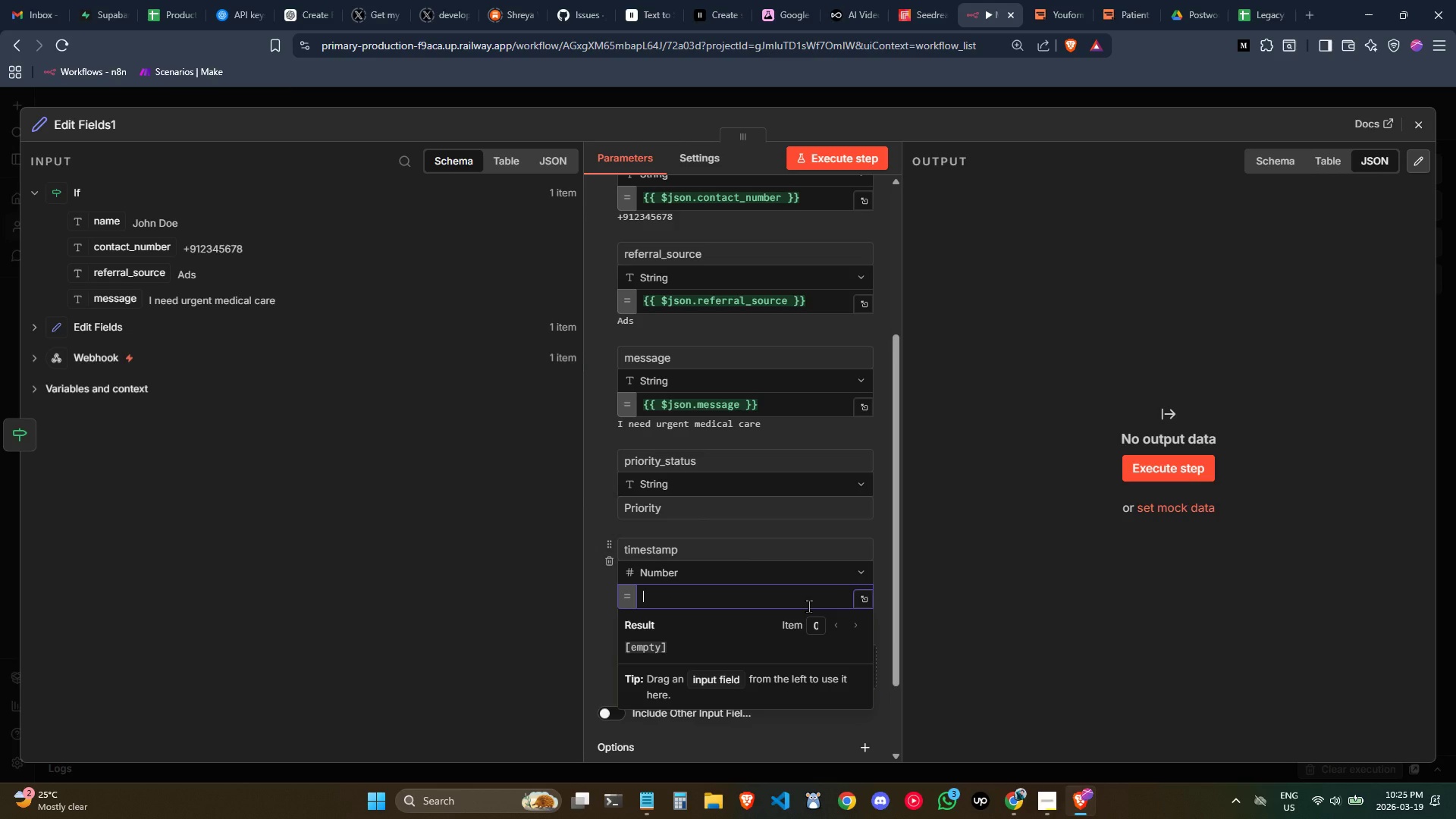 
key(Shift+BracketLeft)
 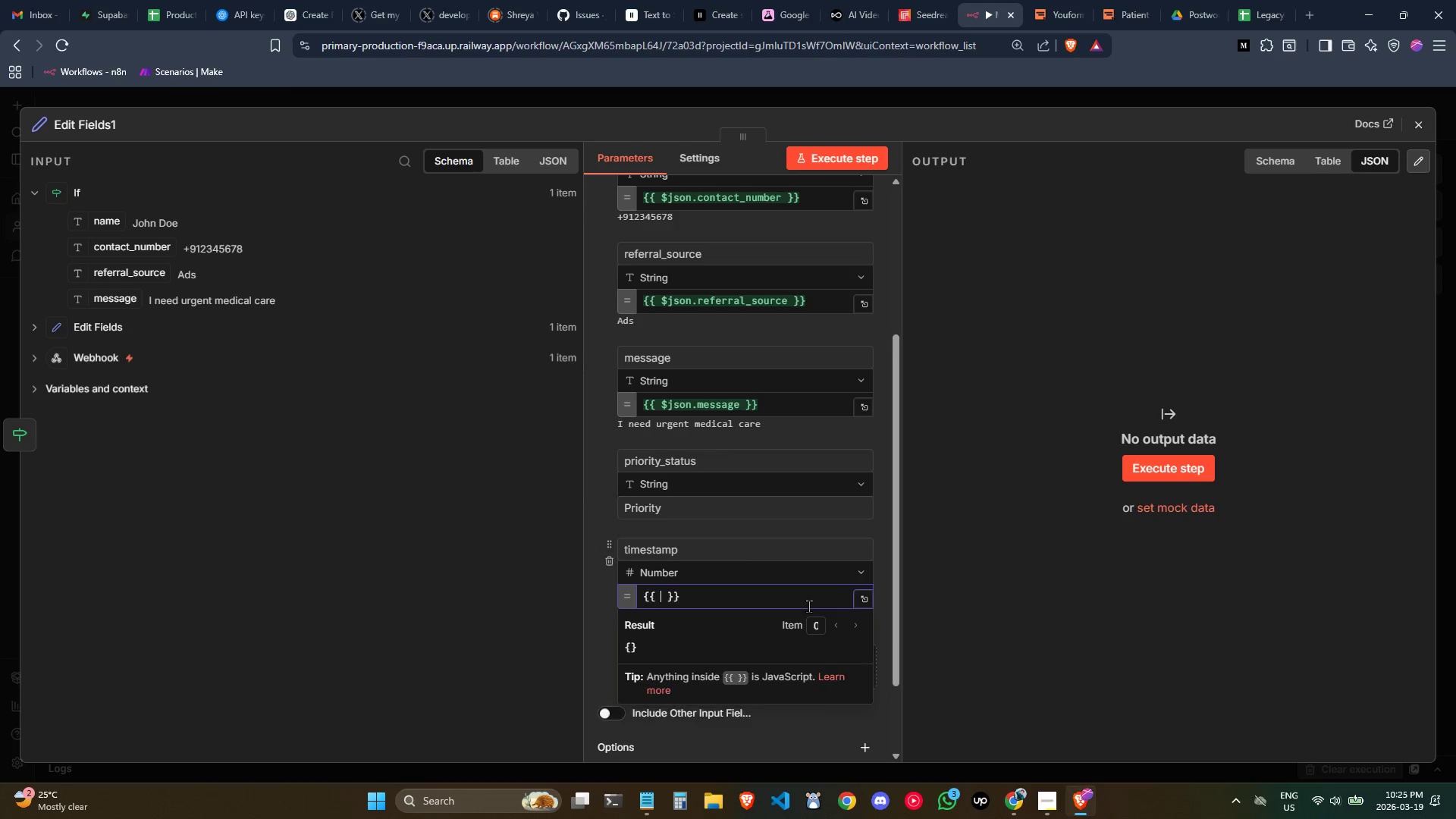 
key(Shift+BracketLeft)
 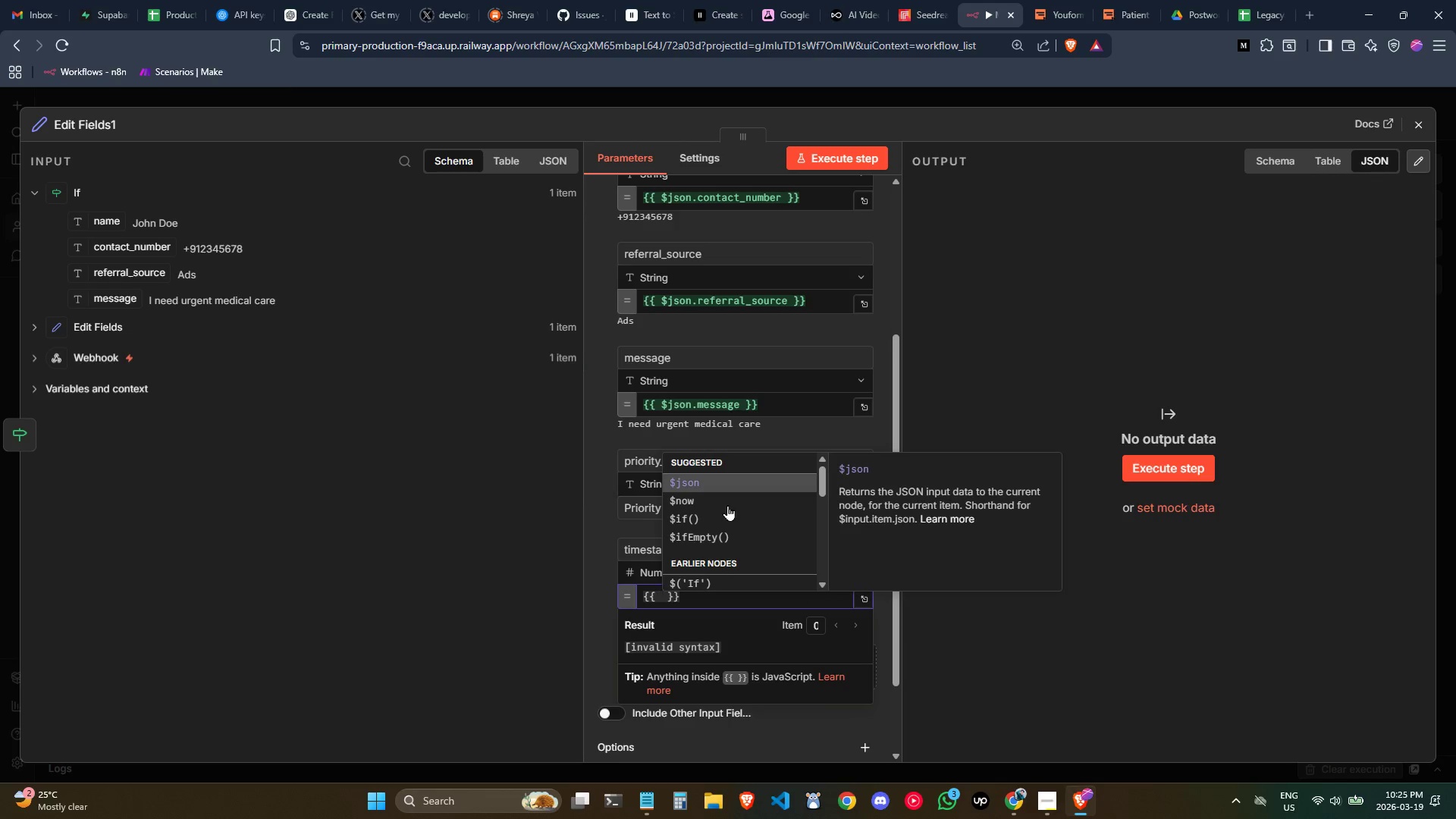 
key(ArrowDown)
 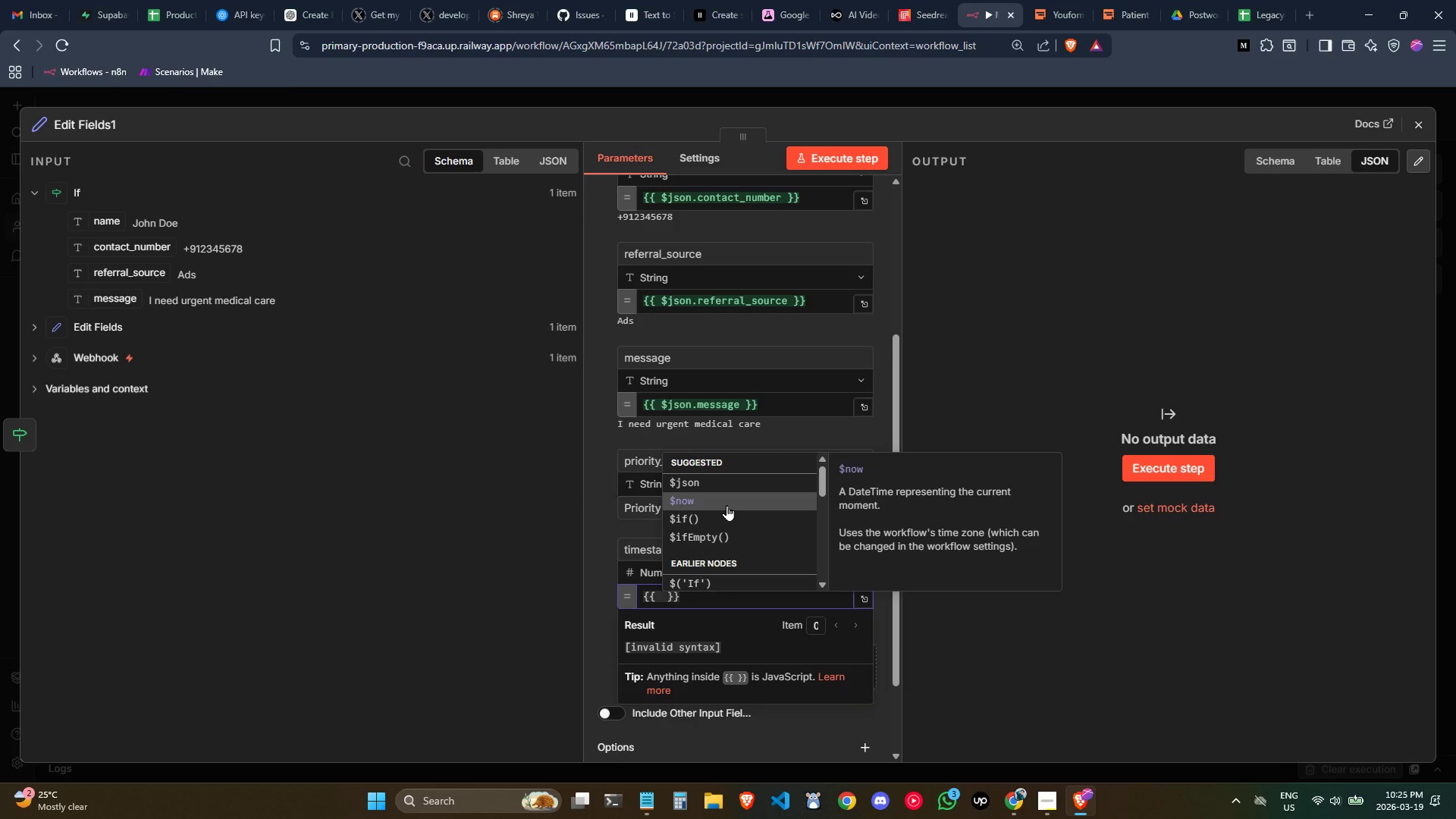 
left_click([726, 505])
 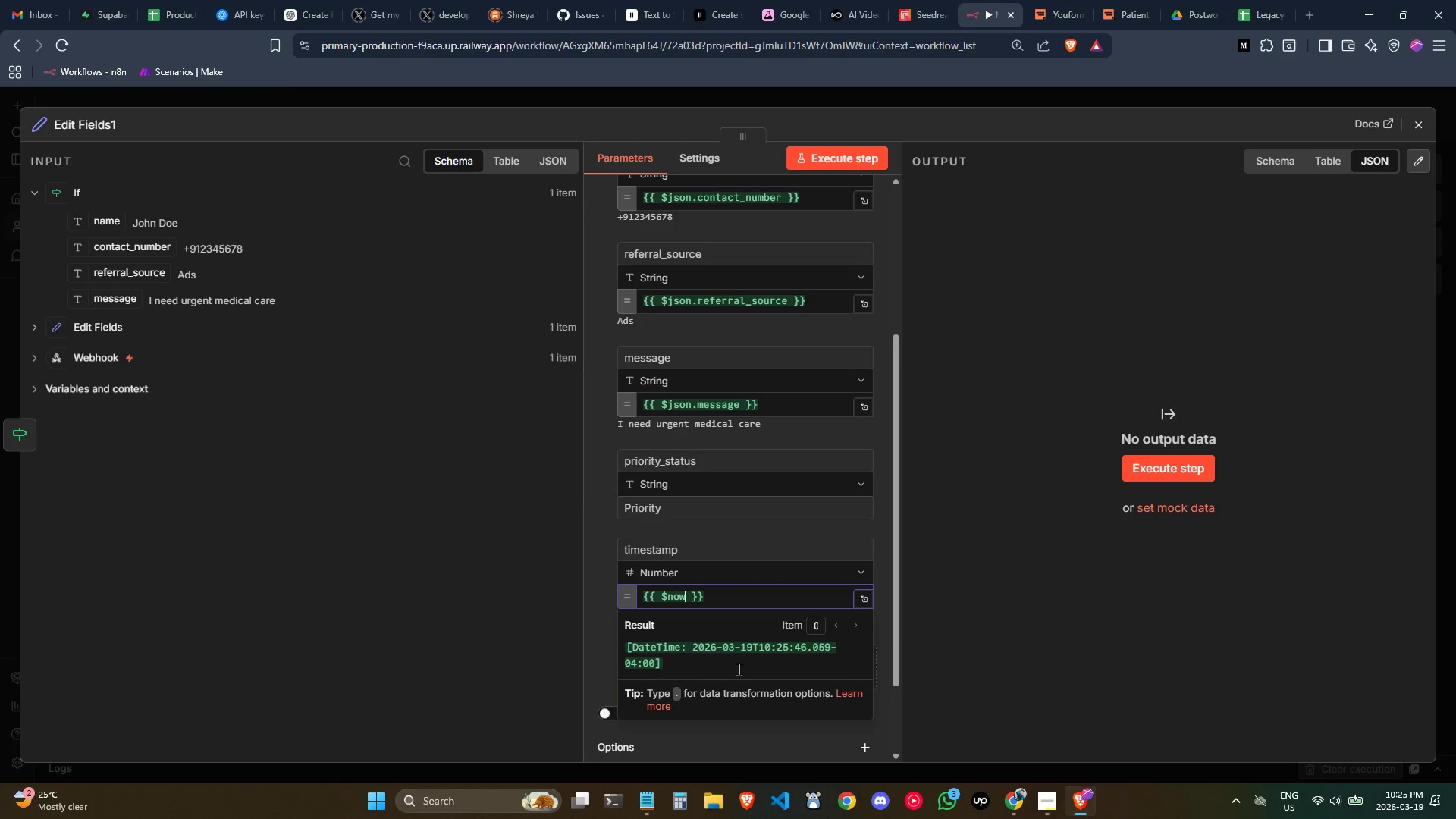 
wait(5.86)
 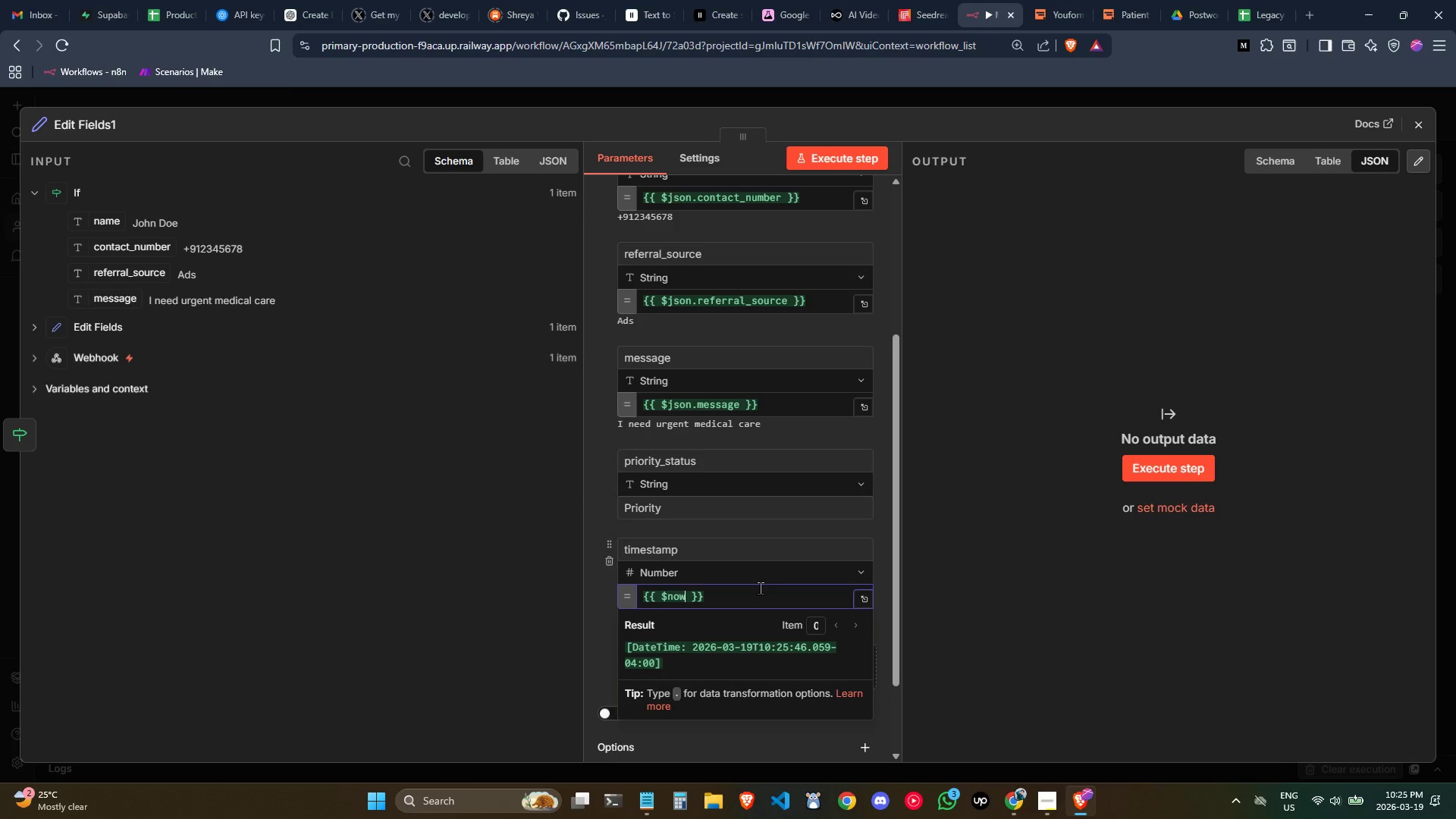 
key(Period)
 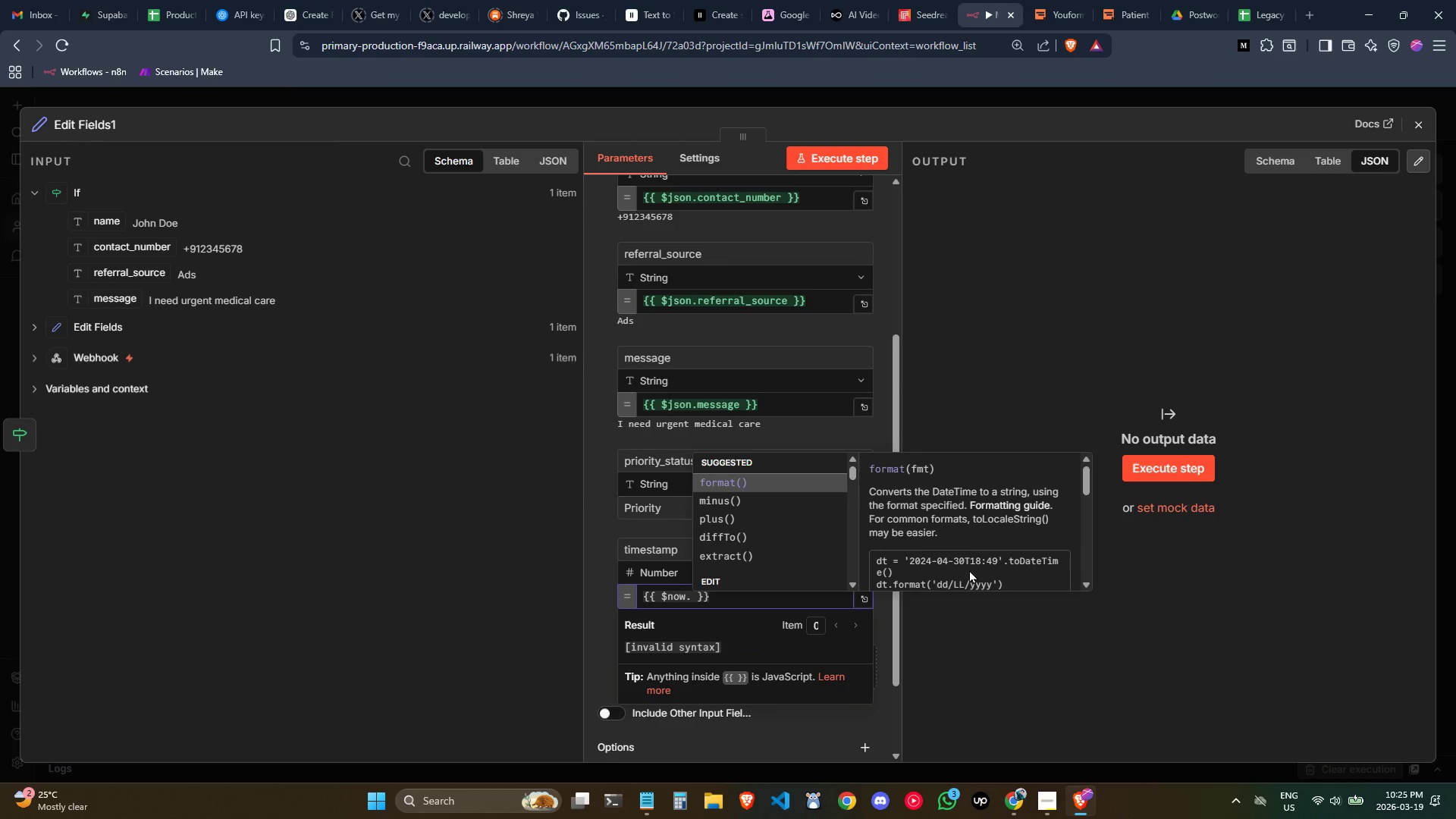 
wait(8.0)
 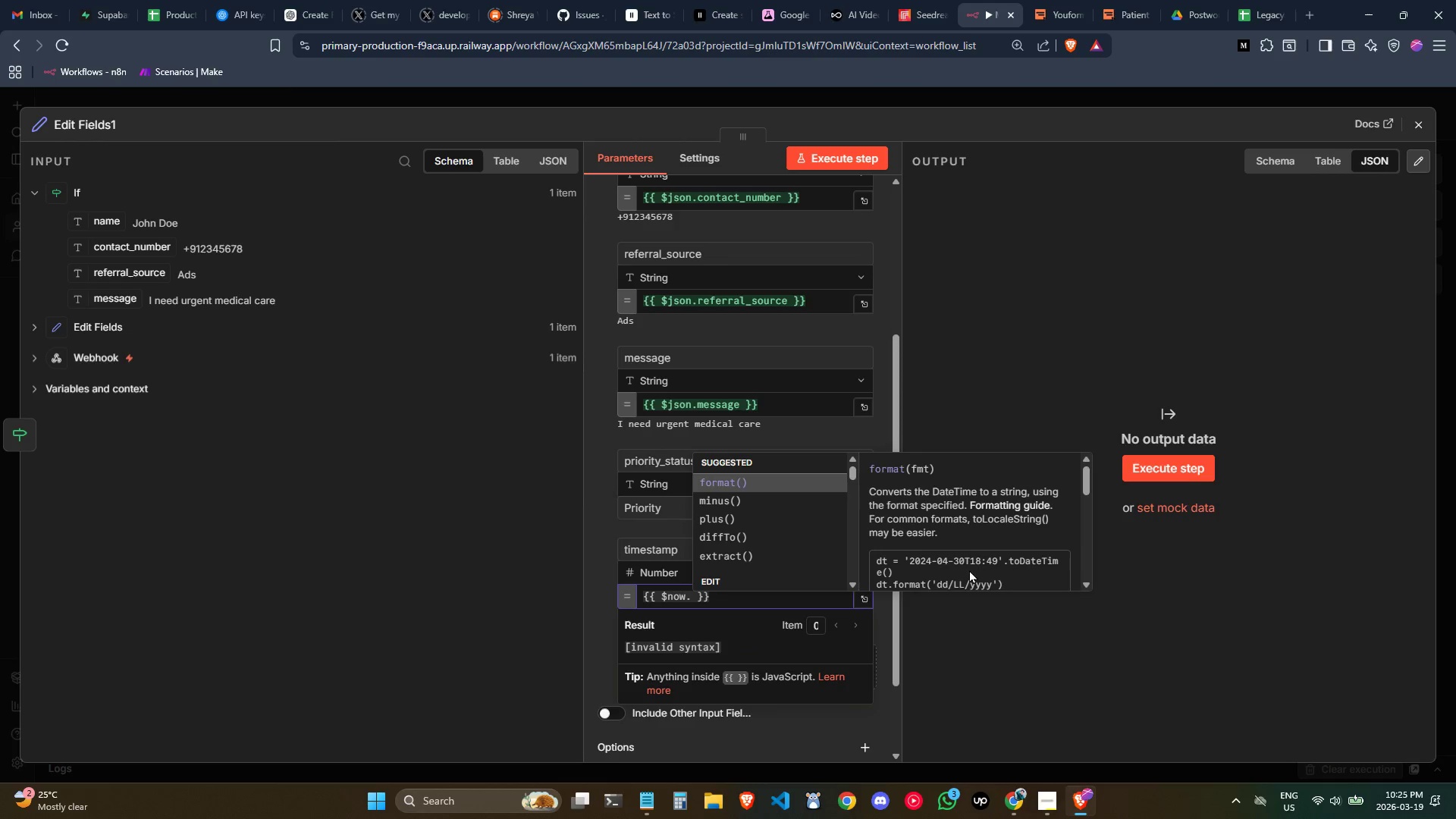 
left_click_drag(start_coordinate=[853, 473], to_coordinate=[845, 497])
 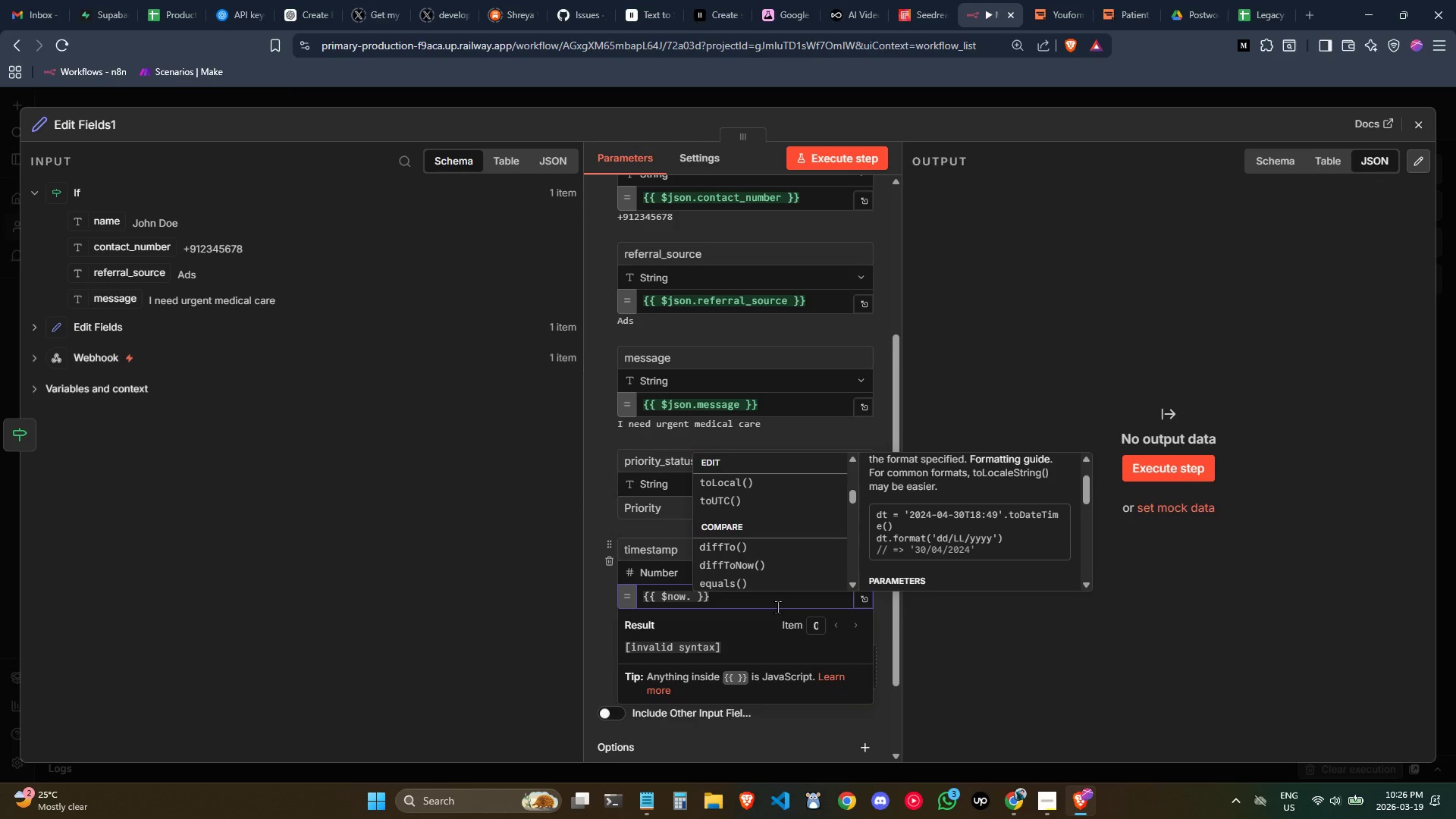 
type(to)
 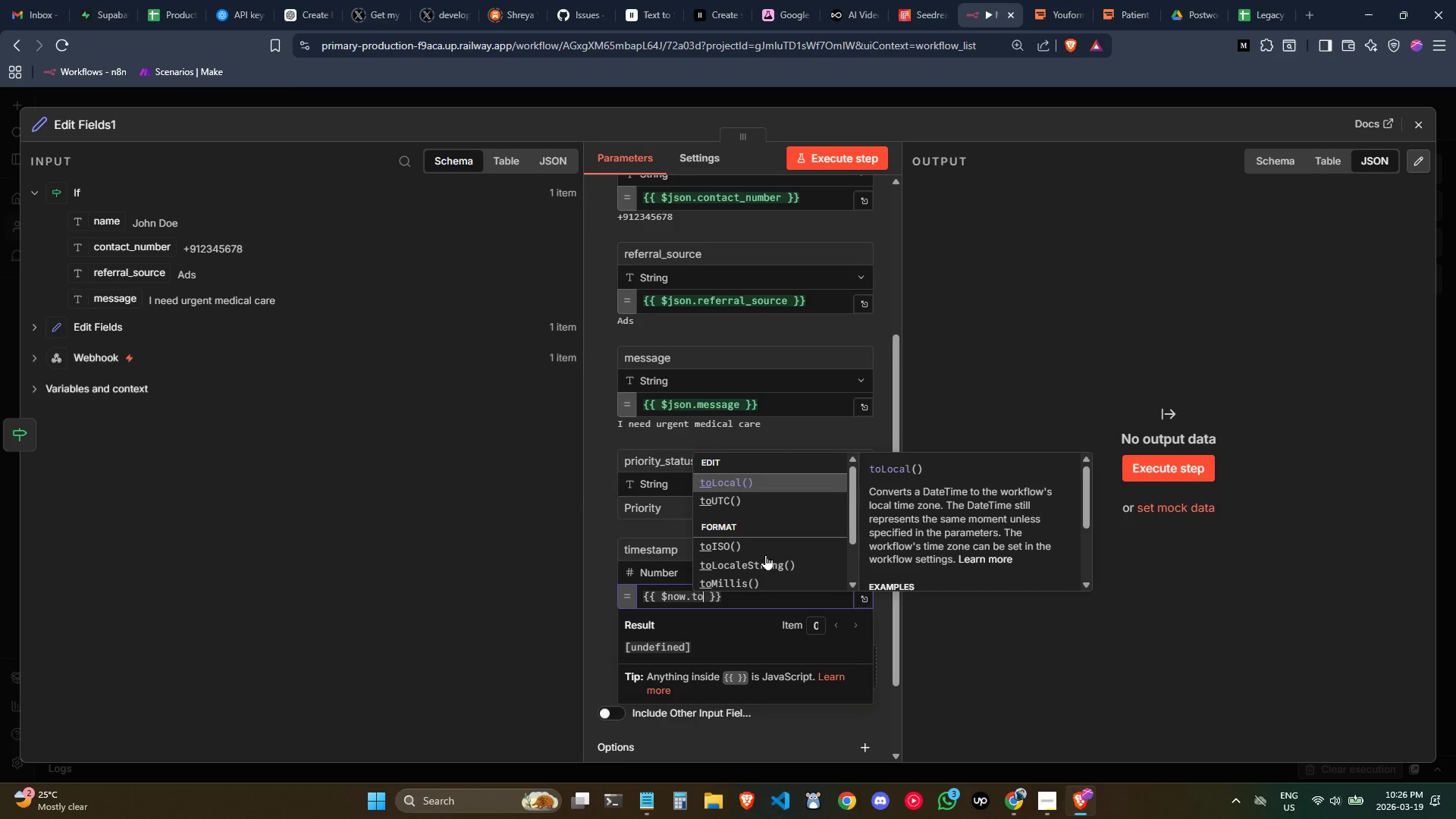 
left_click([769, 557])
 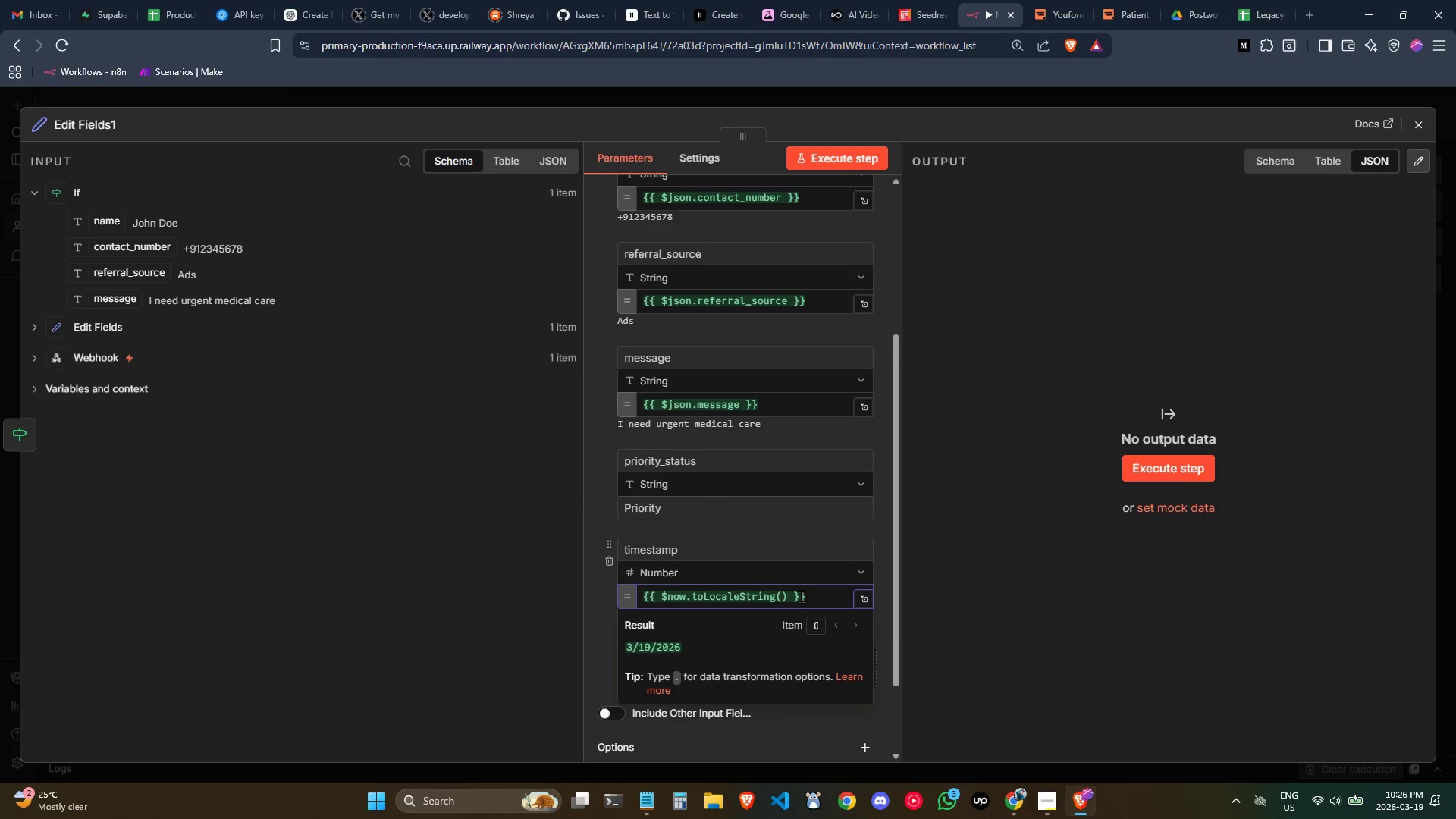 
key(Backspace)
 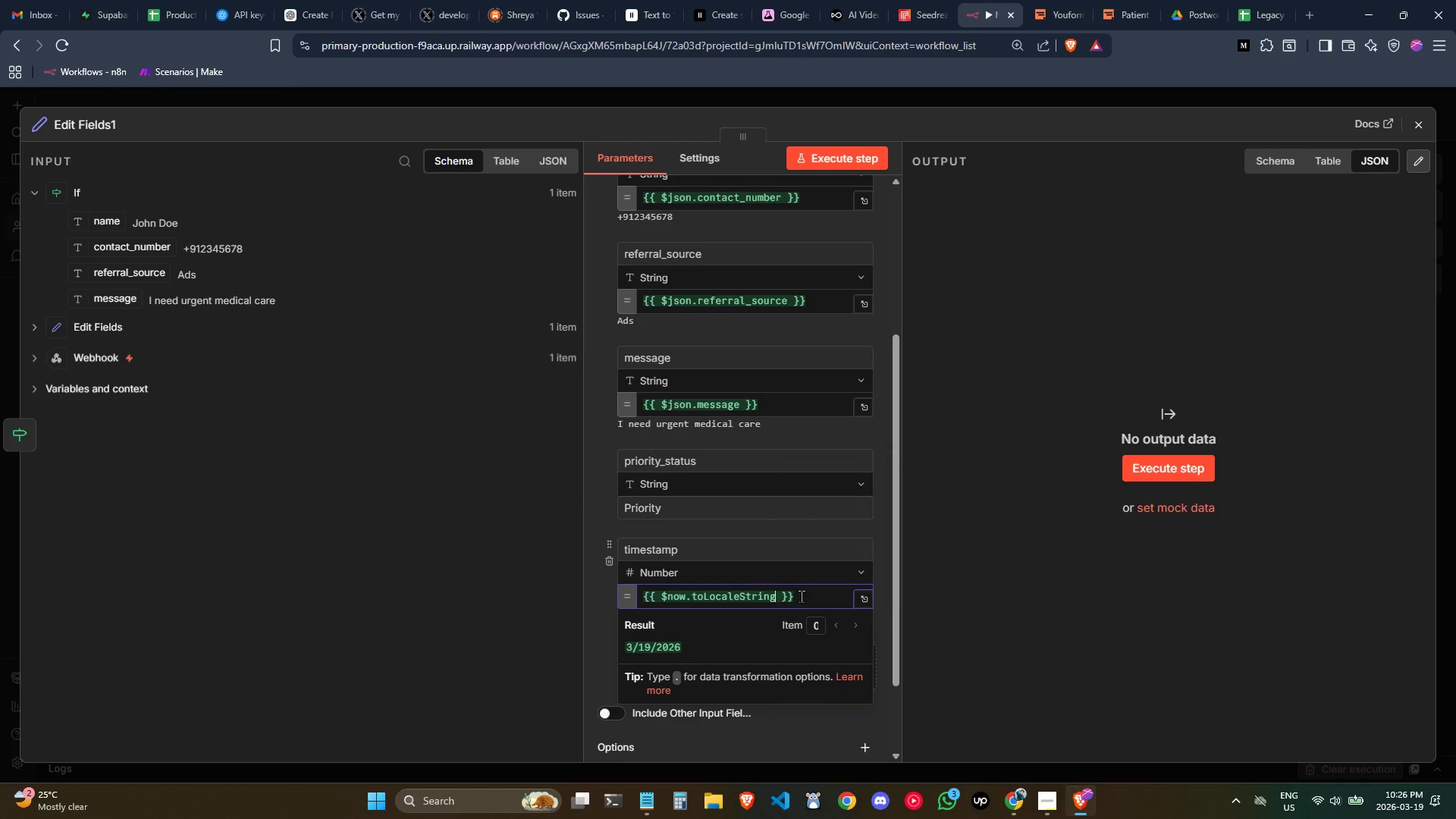 
key(Backspace)
 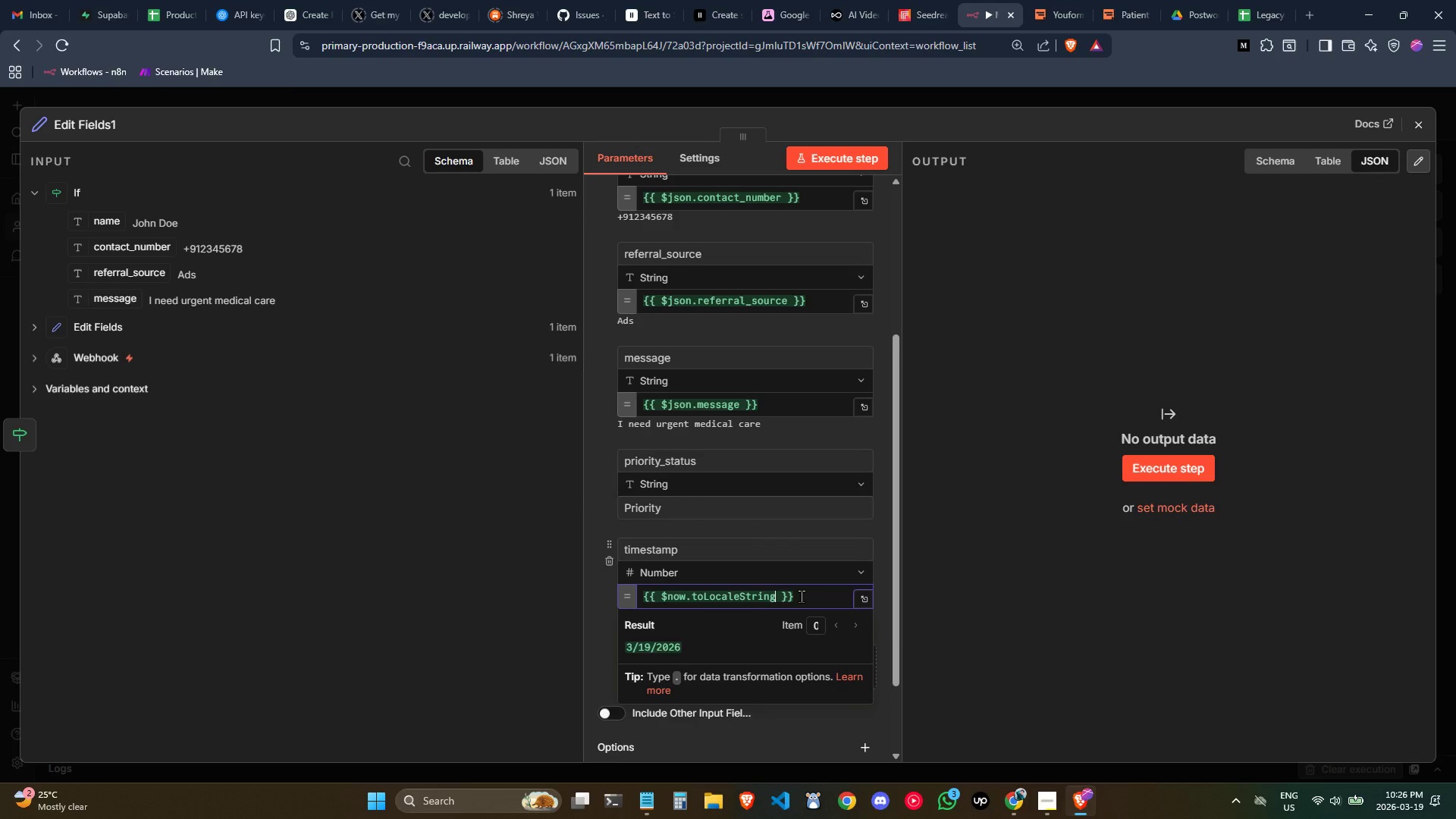 
key(Backspace)
 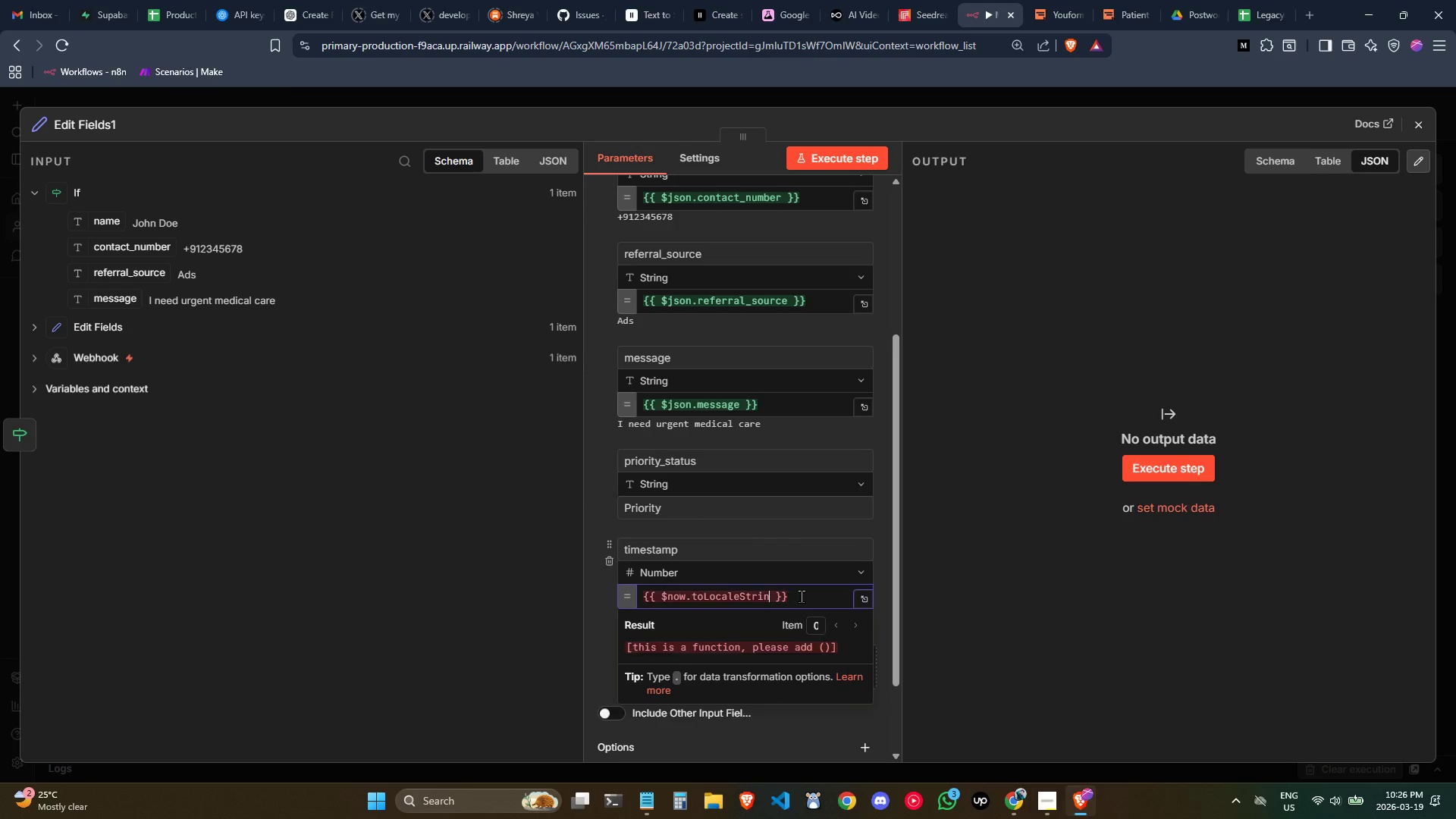 
key(Control+ControlLeft)
 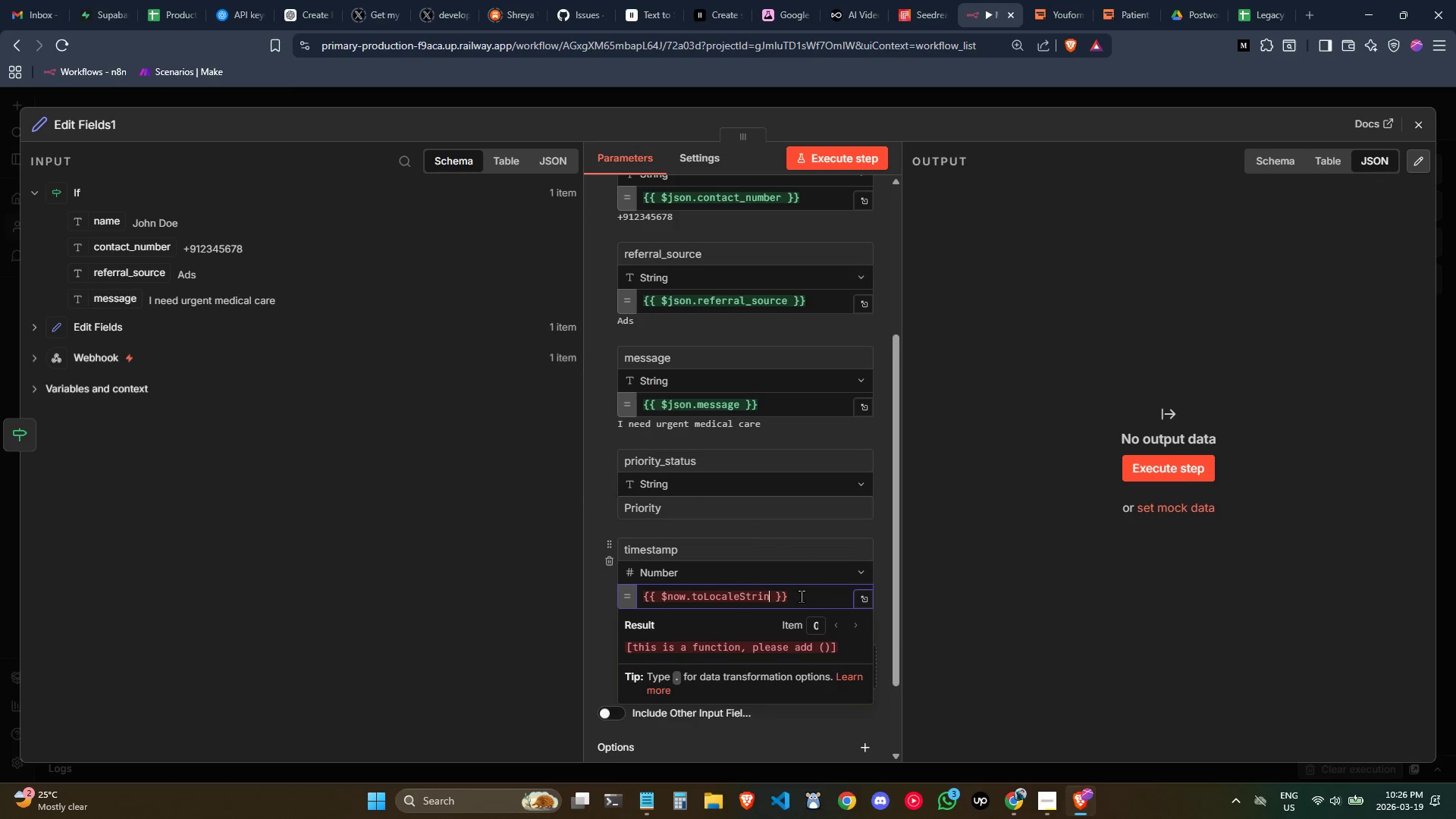 
key(Control+Backspace)
 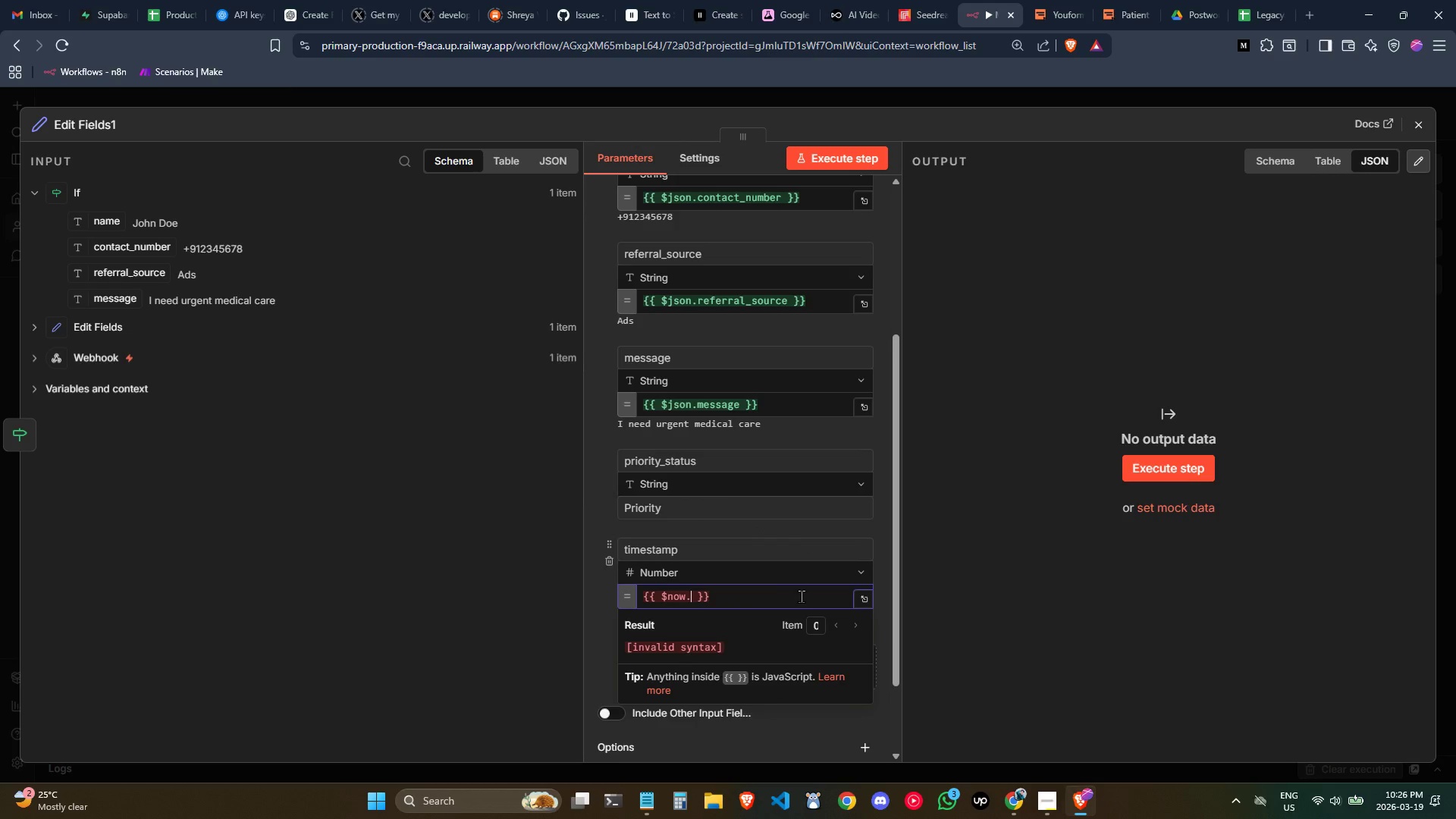 
type(to)
 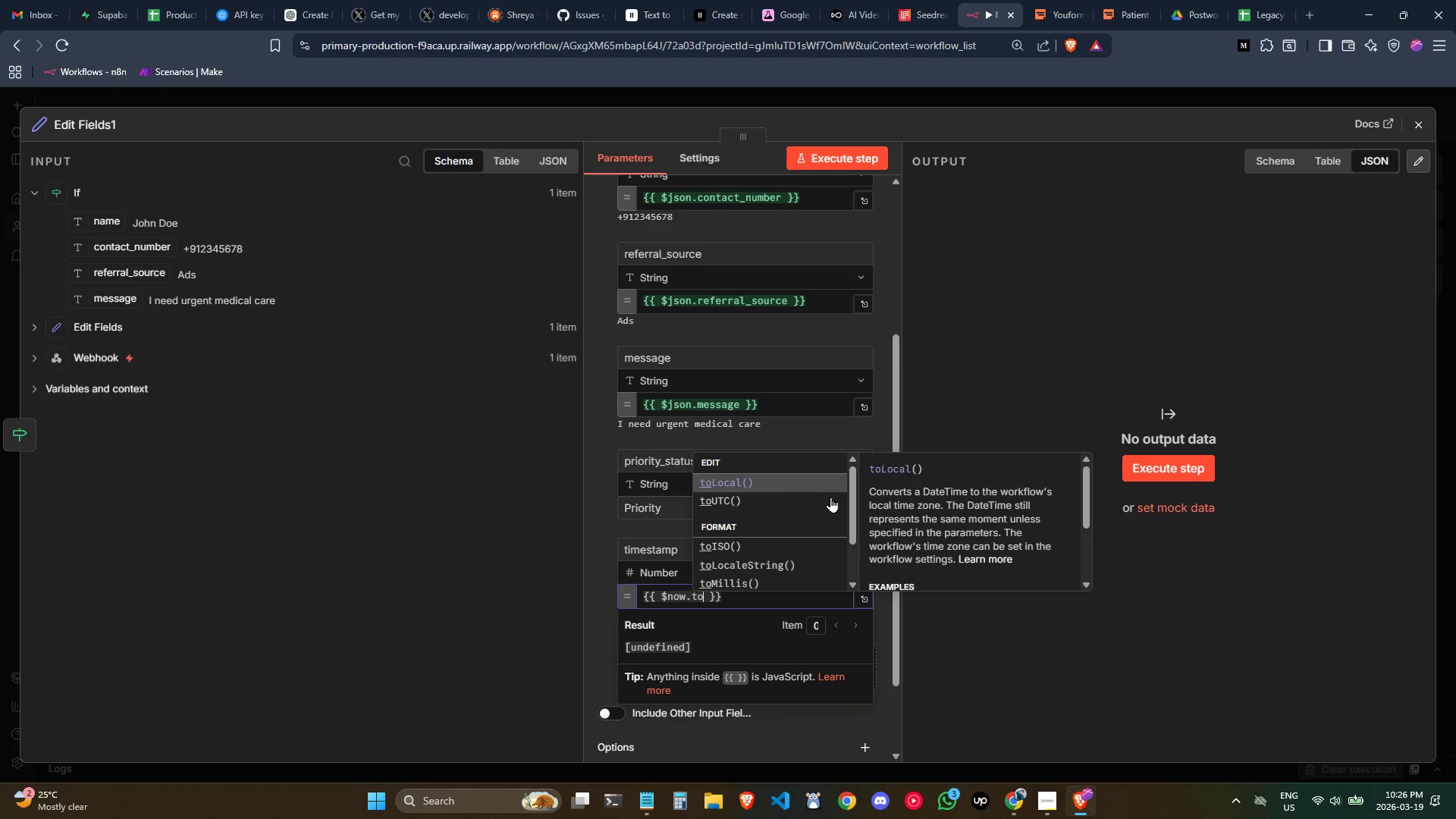 
left_click([733, 497])
 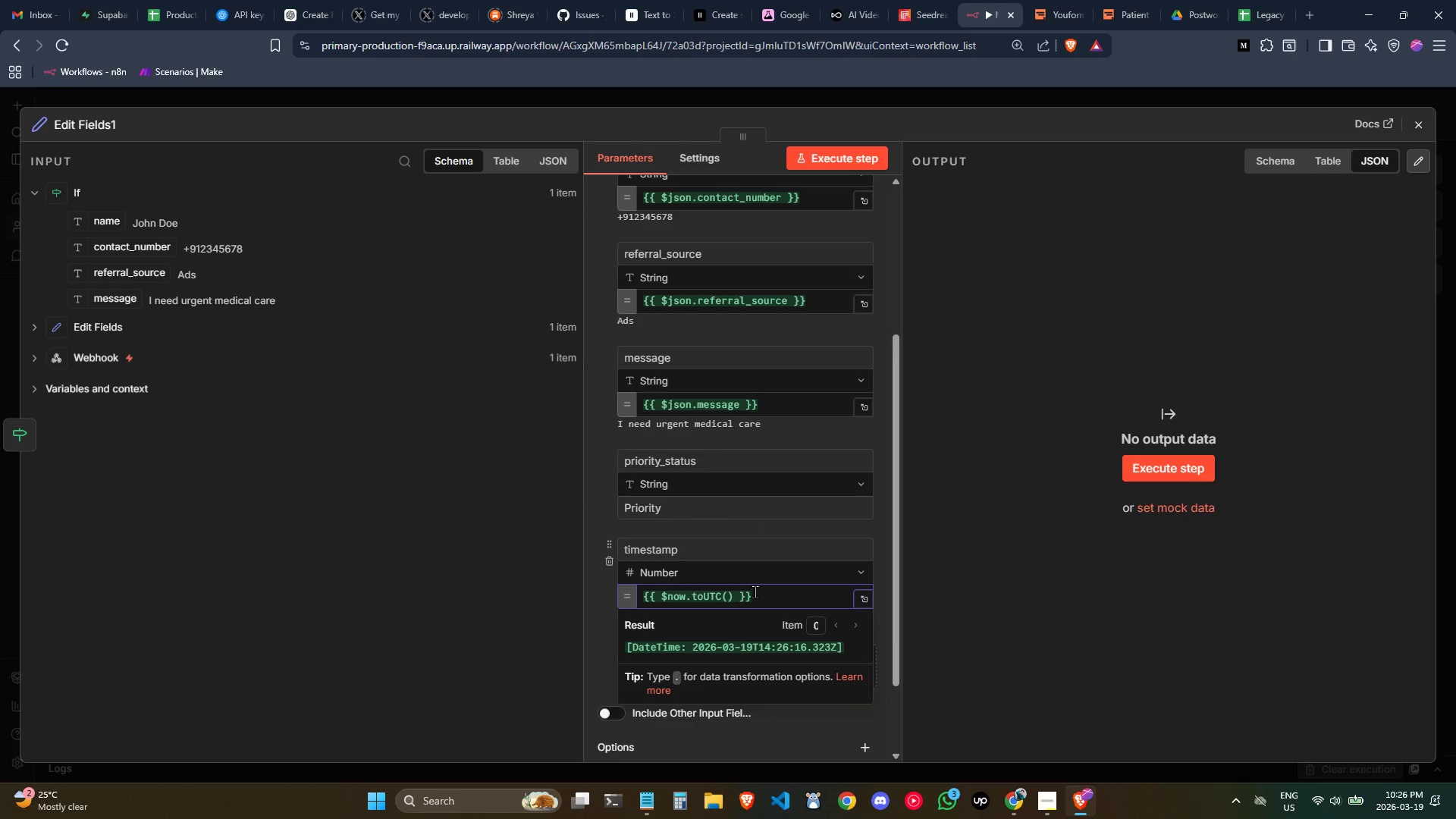 
key(Backspace)
key(Backspace)
key(Backspace)
key(Backspace)
key(Backspace)
key(Backspace)
key(Backspace)
key(Backspace)
type(.to)
 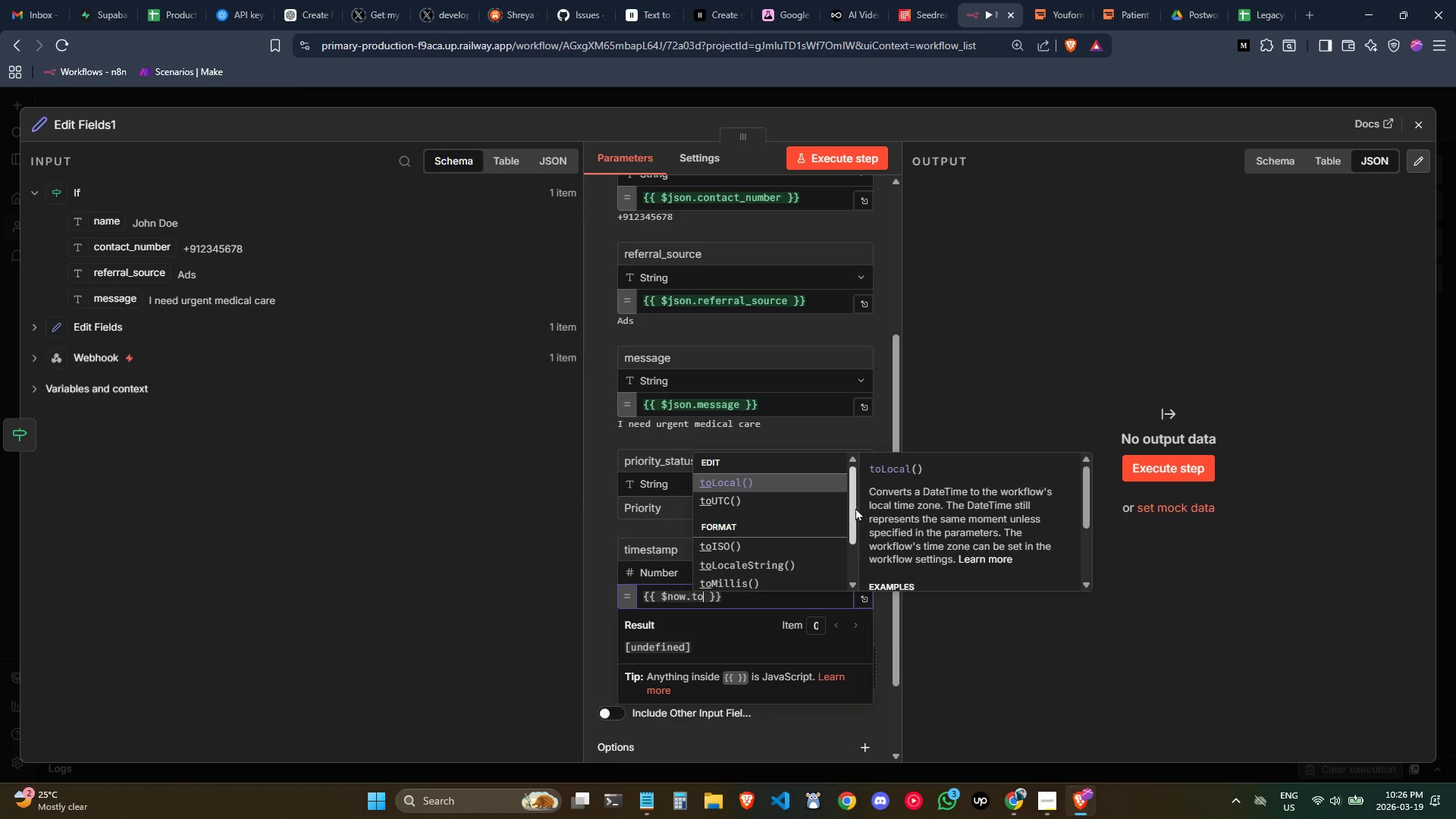 
left_click_drag(start_coordinate=[849, 507], to_coordinate=[857, 482])
 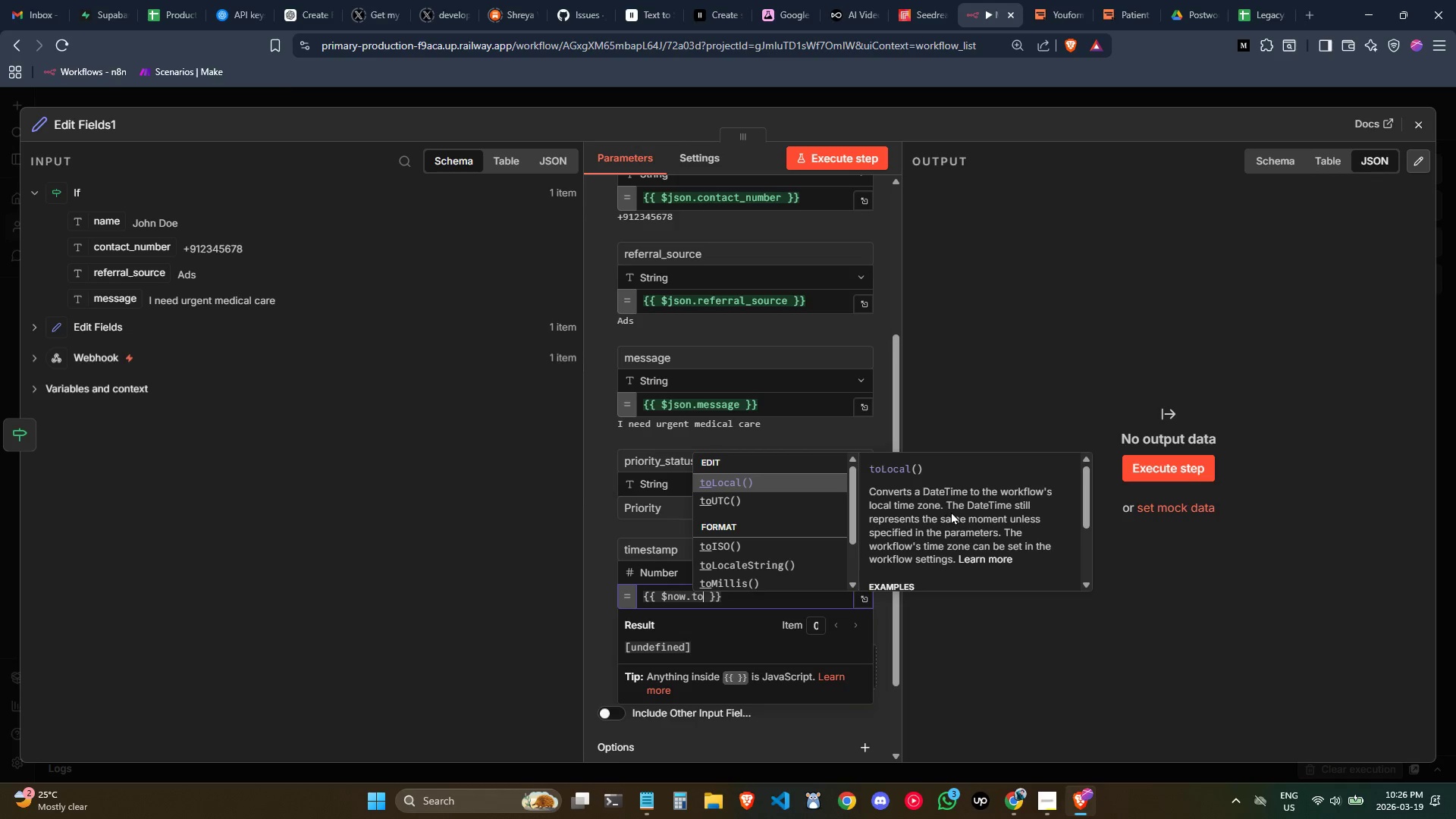 
scroll: coordinate [951, 511], scroll_direction: down, amount: 1.0
 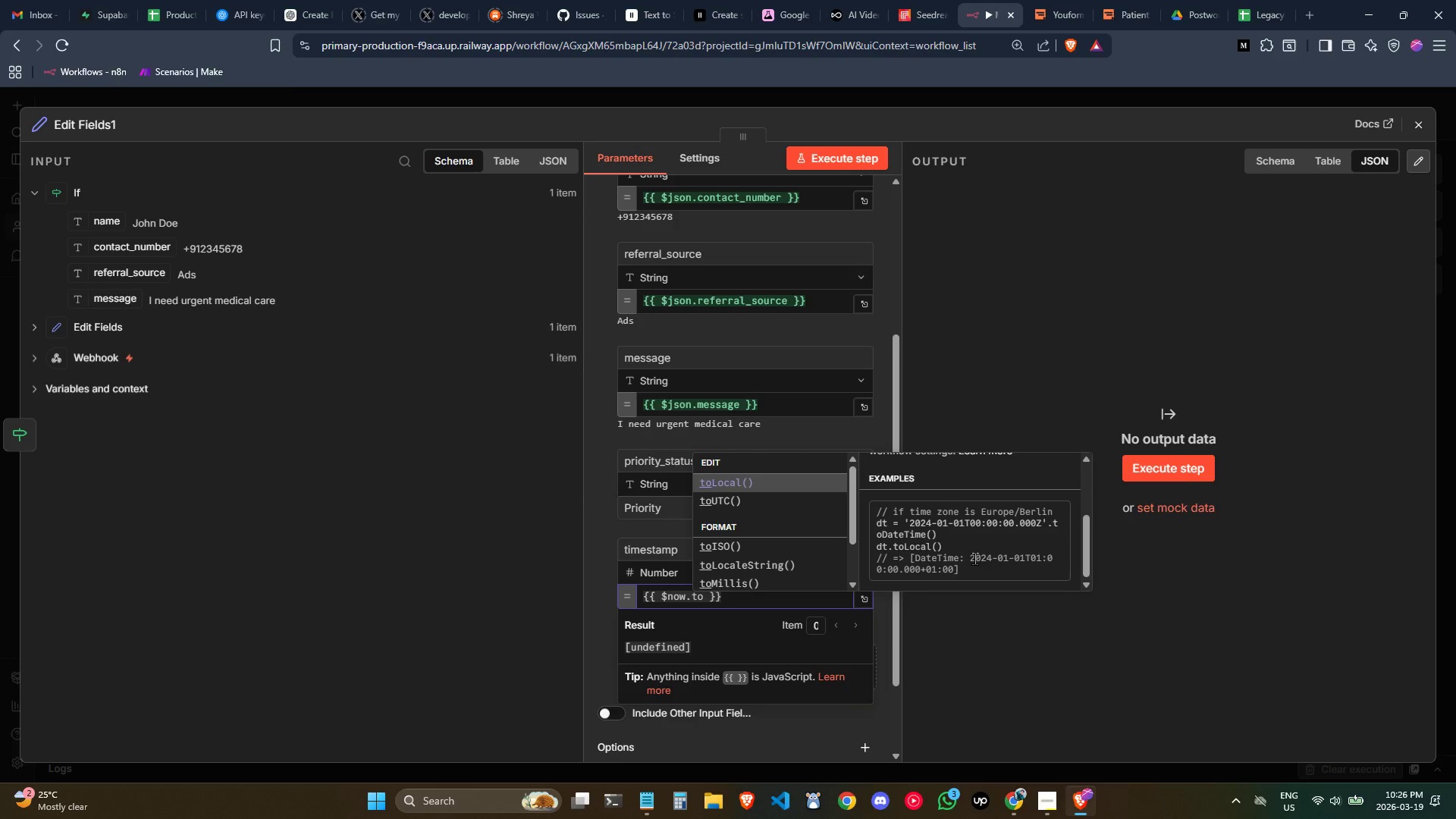 
key(Backspace)
 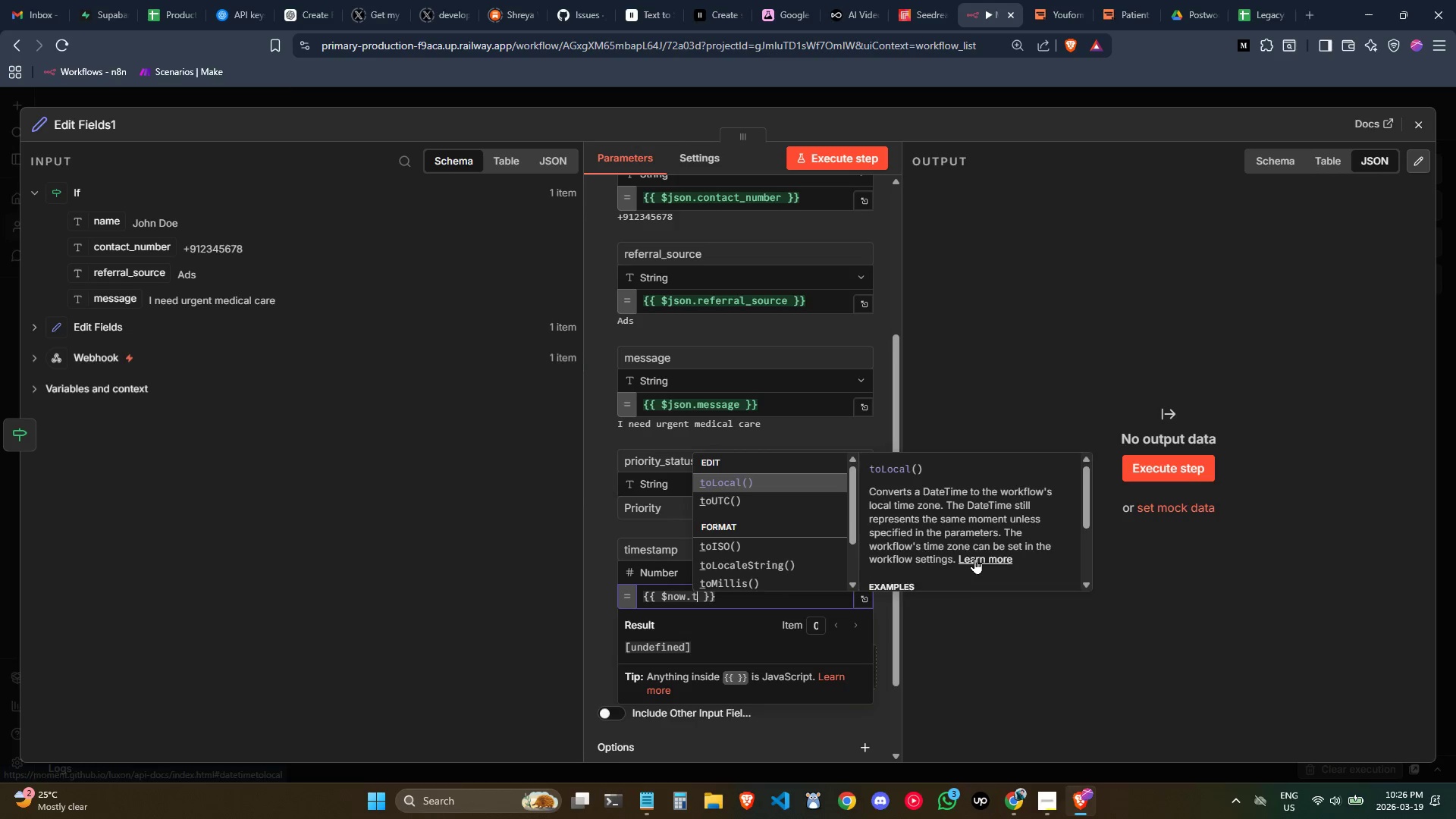 
key(Backspace)
 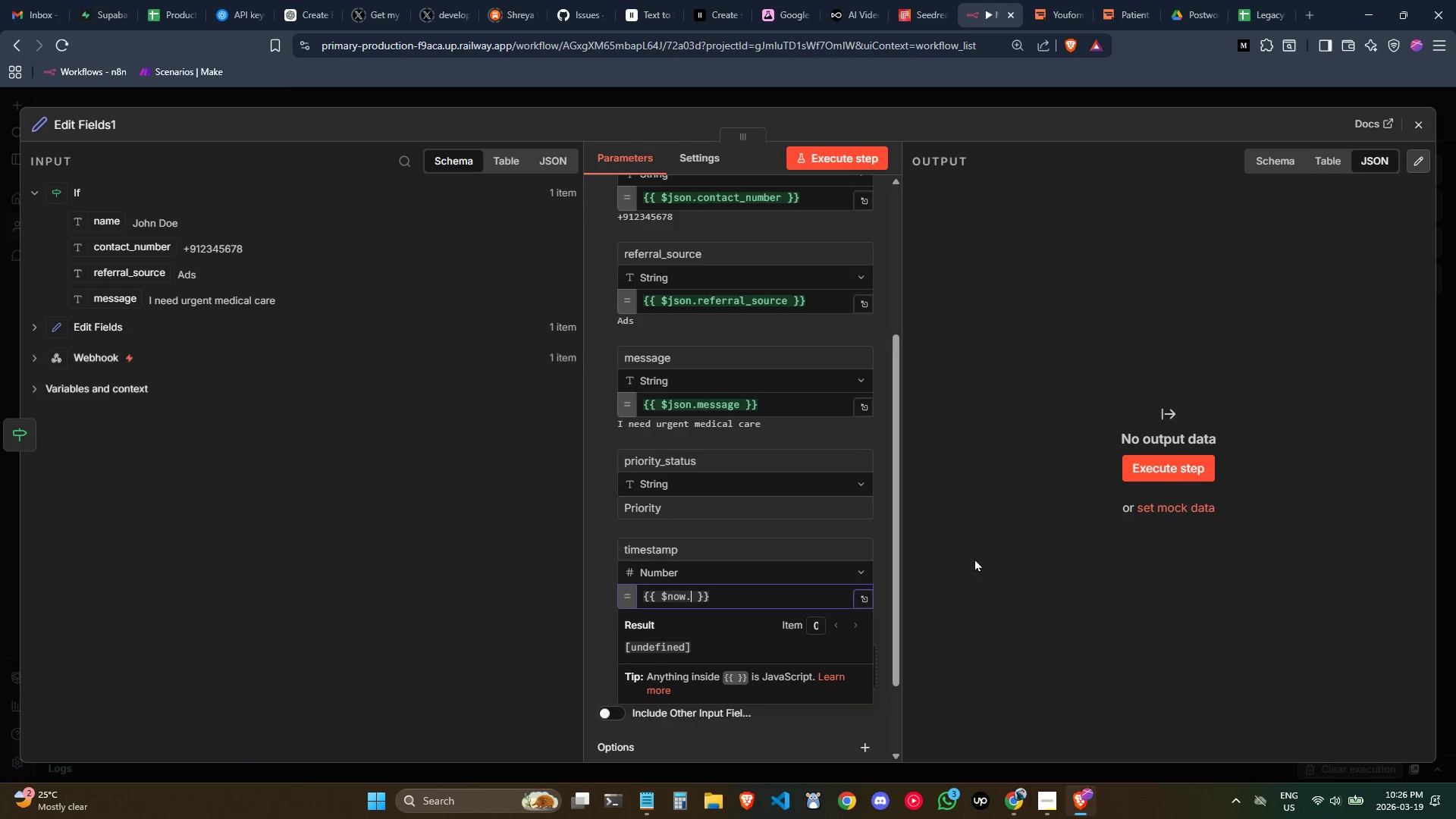 
key(Backspace)
 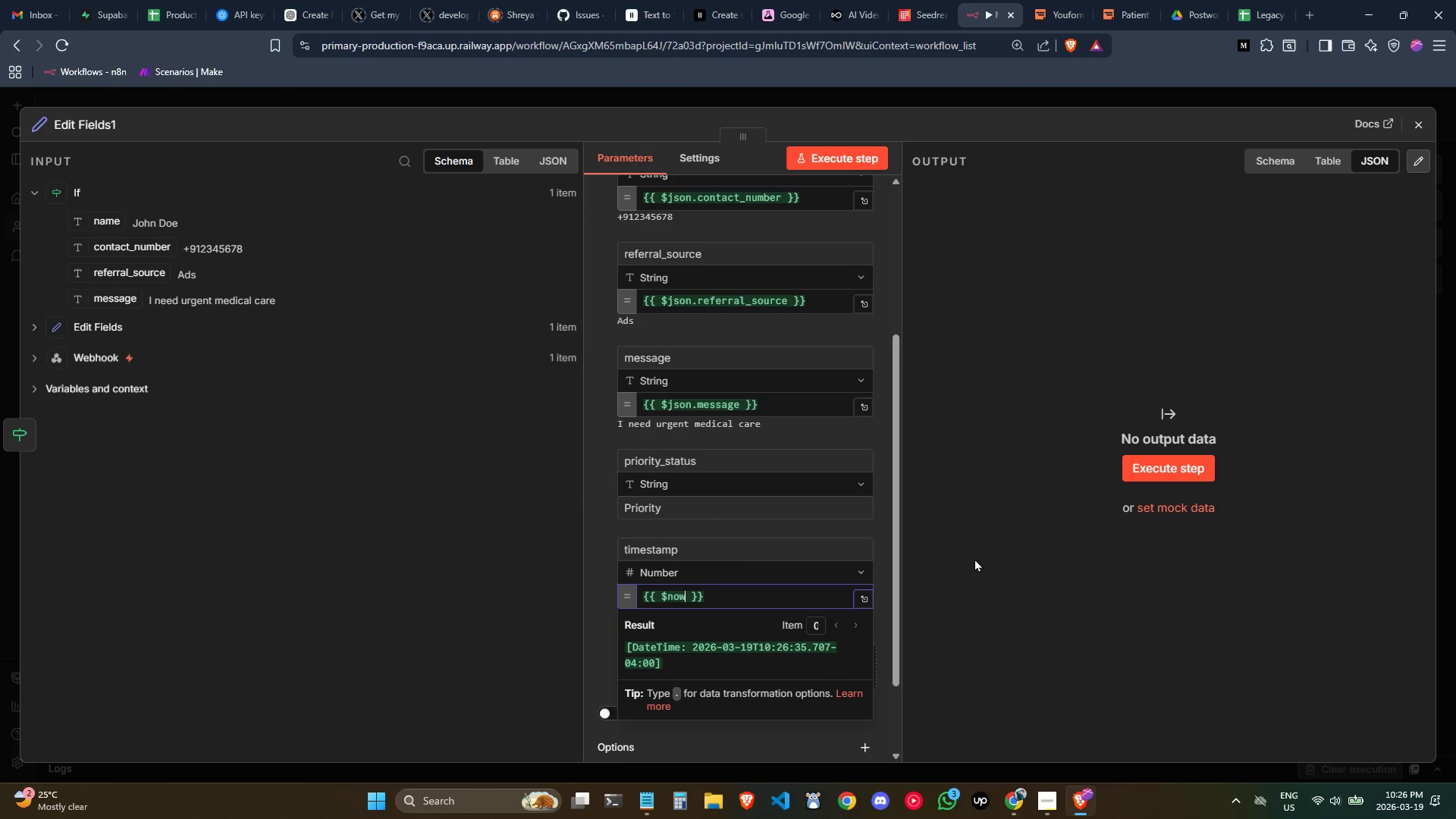 
key(Period)
 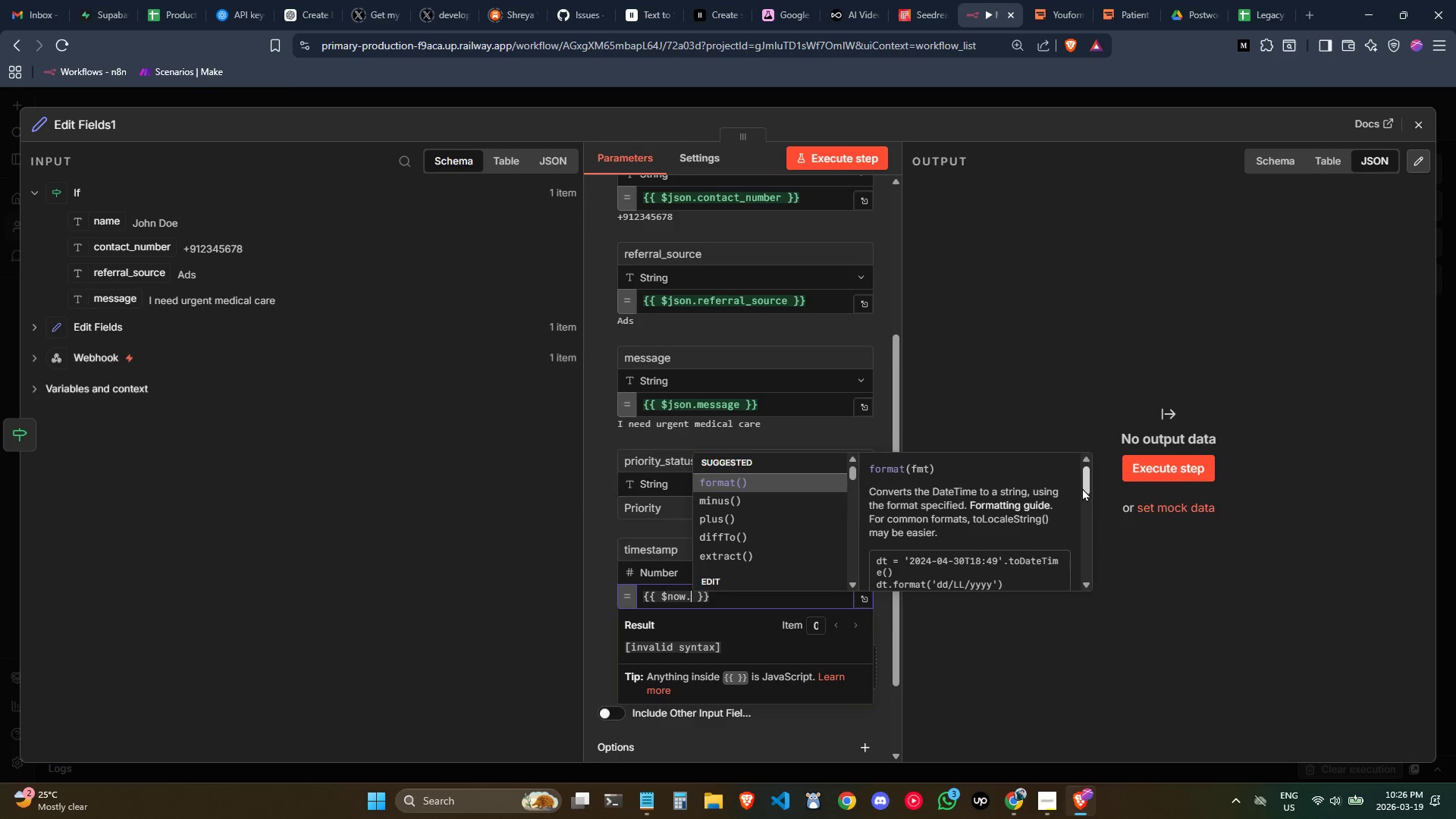 
left_click_drag(start_coordinate=[1087, 485], to_coordinate=[1094, 532])
 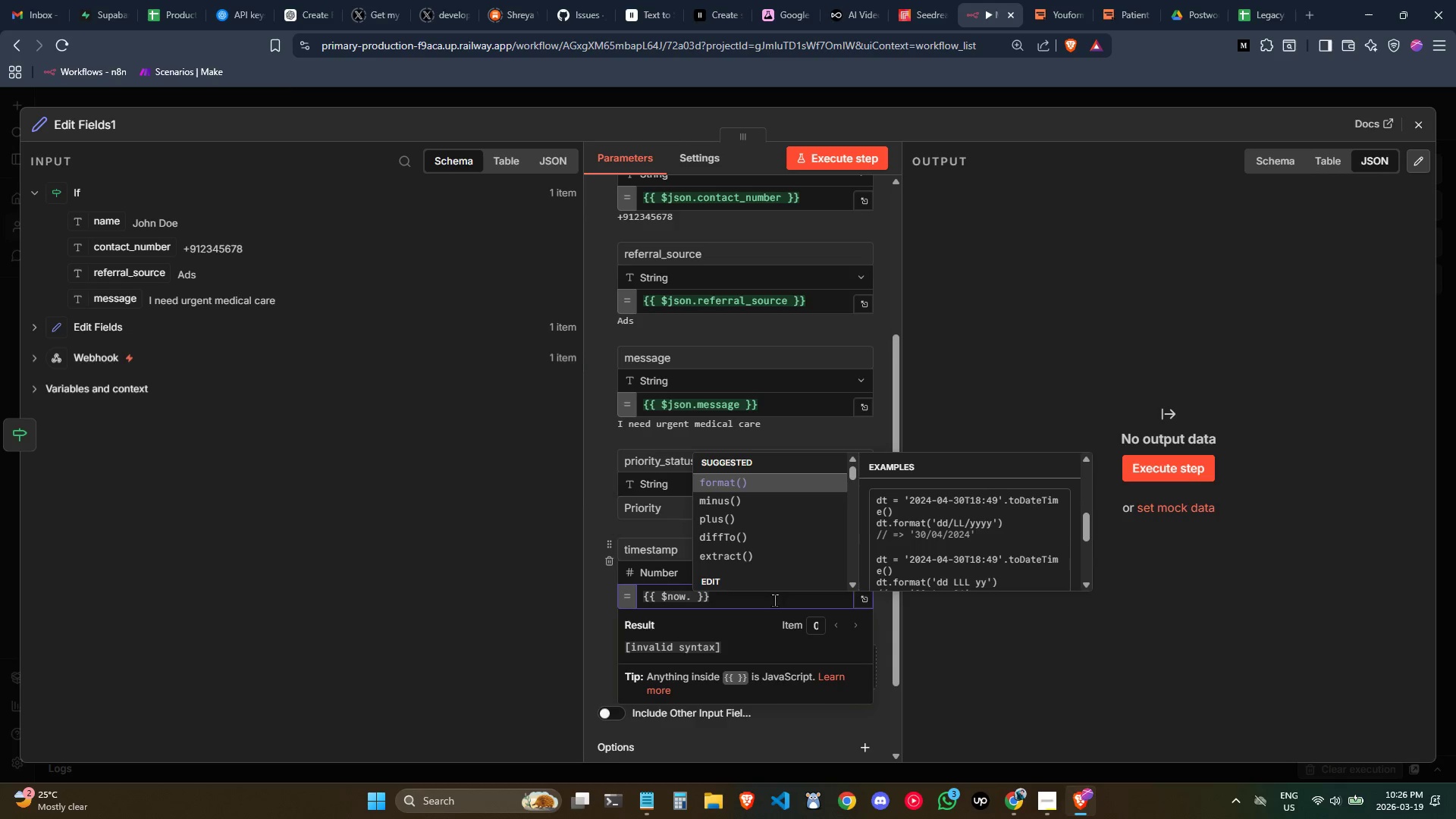 
left_click([766, 598])
 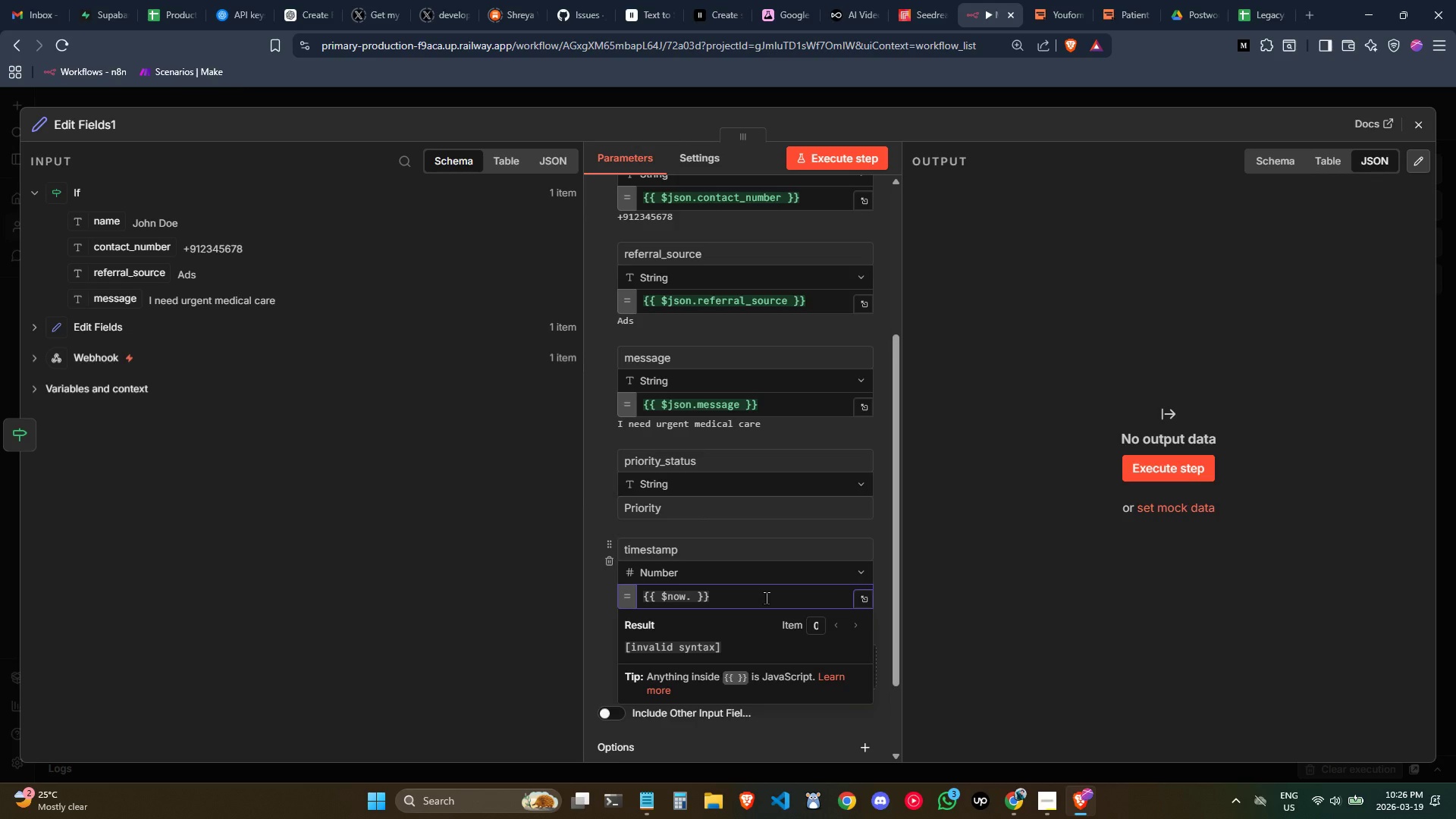 
key(ArrowLeft)
 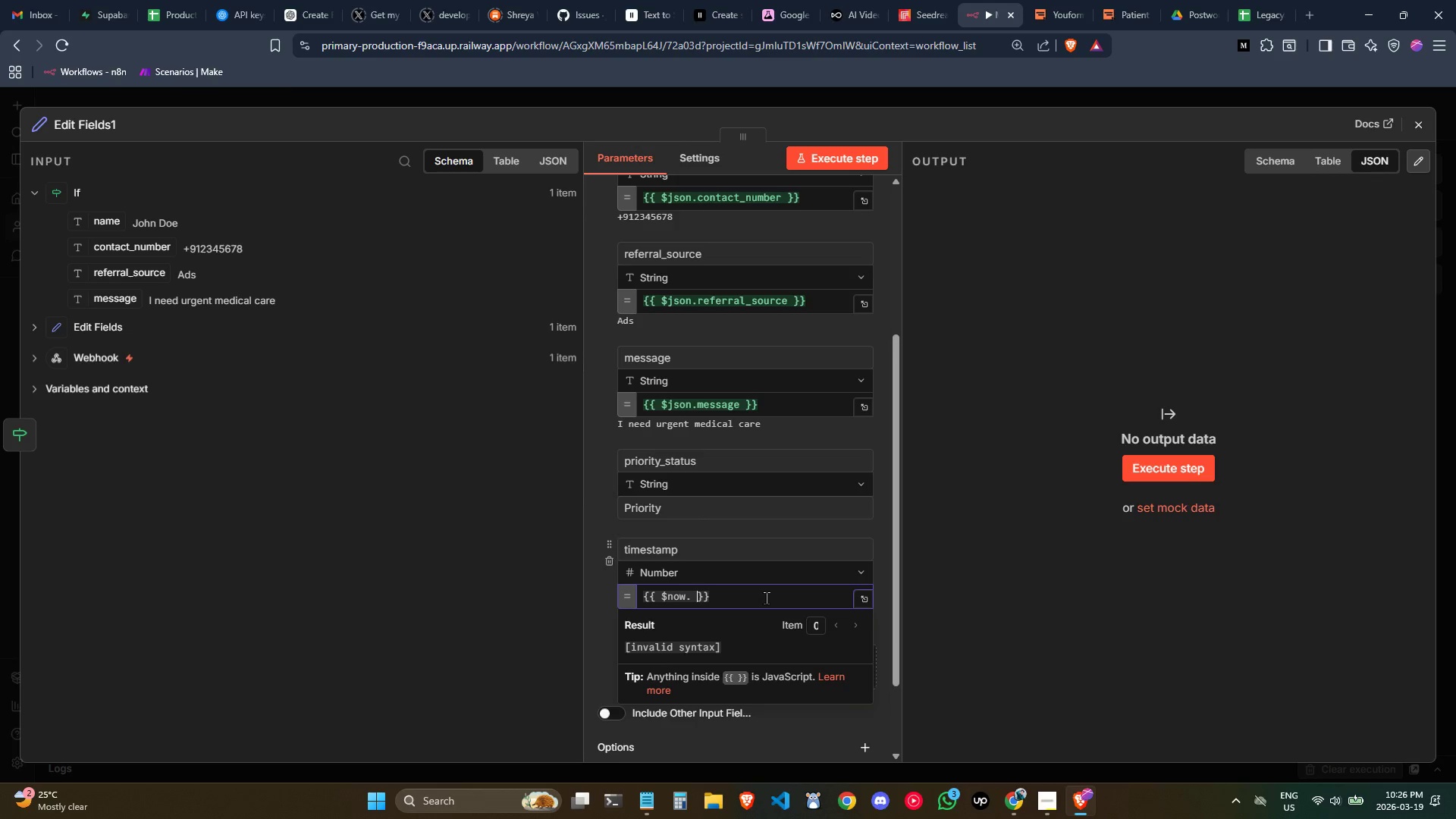 
key(ArrowLeft)
 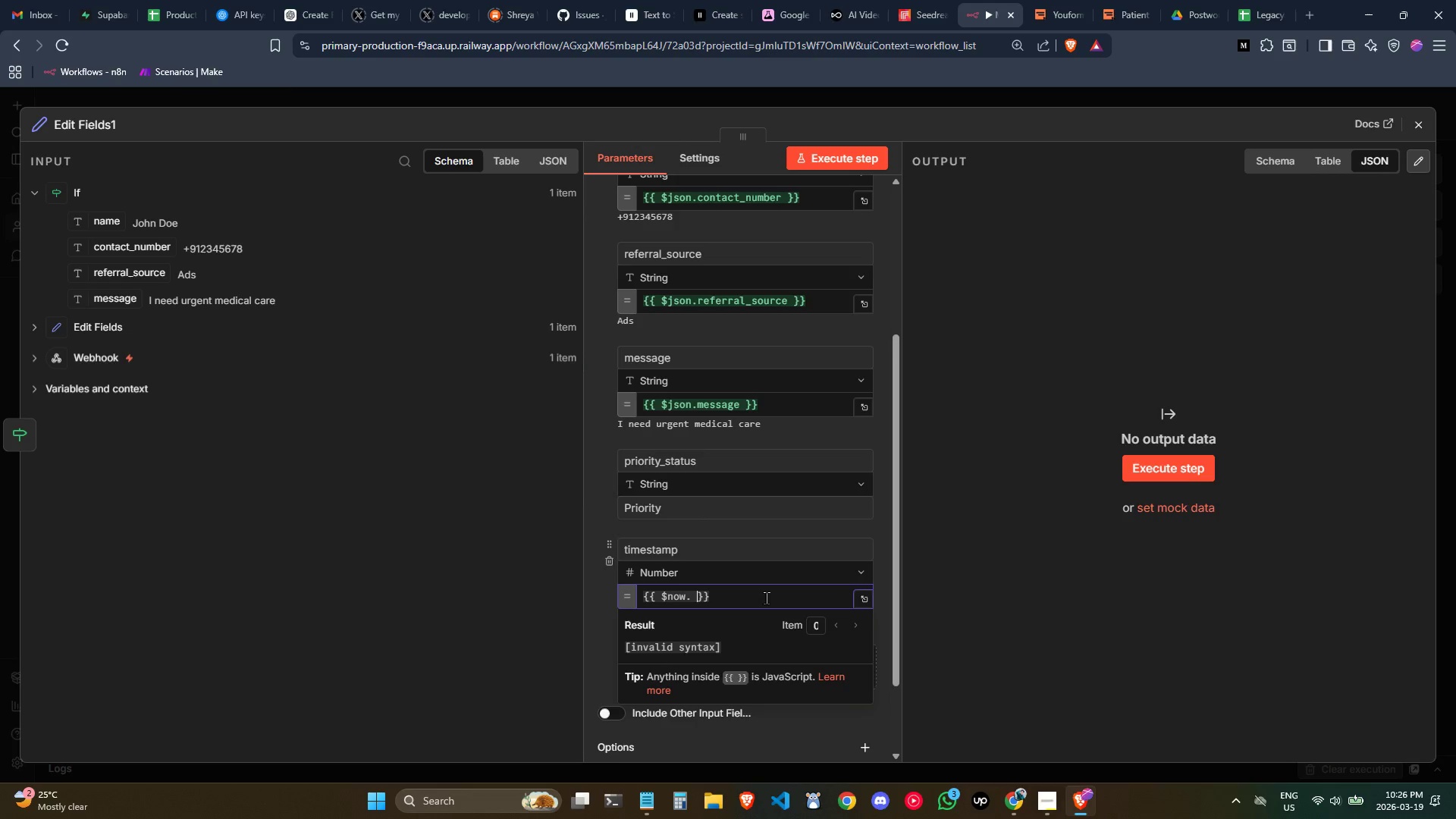 
key(ArrowLeft)
 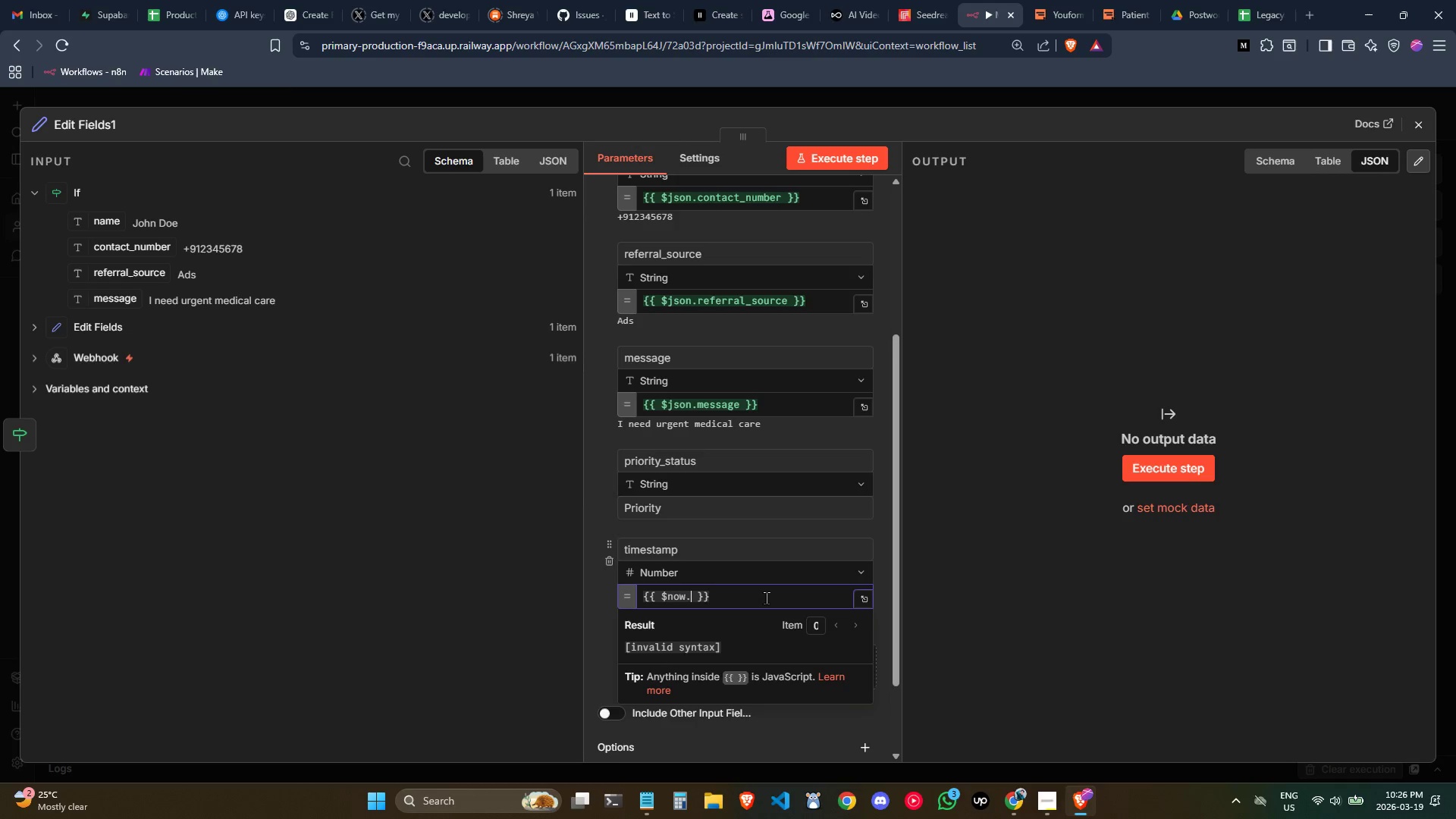 
key(Backspace)
 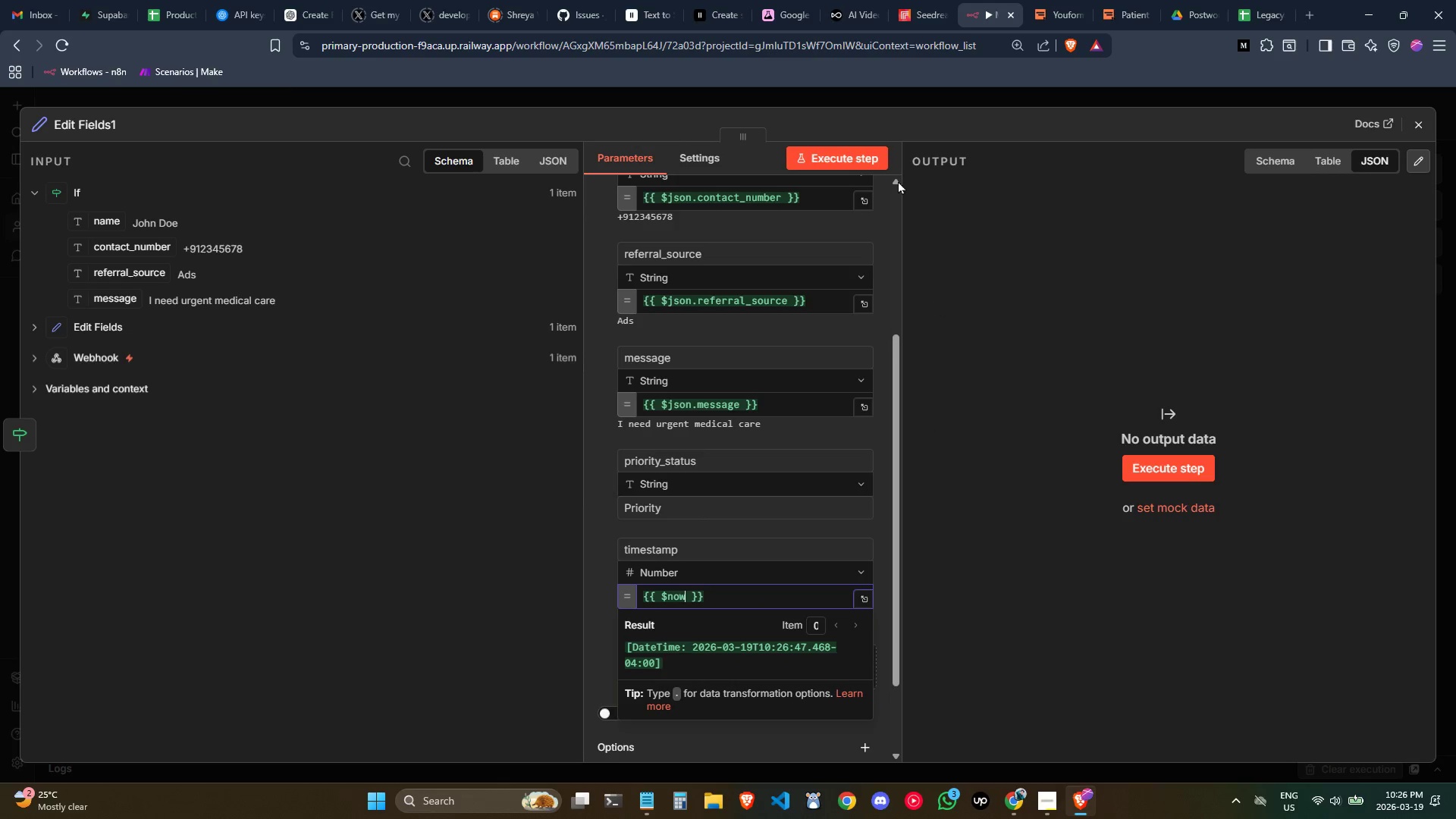 
left_click([833, 159])
 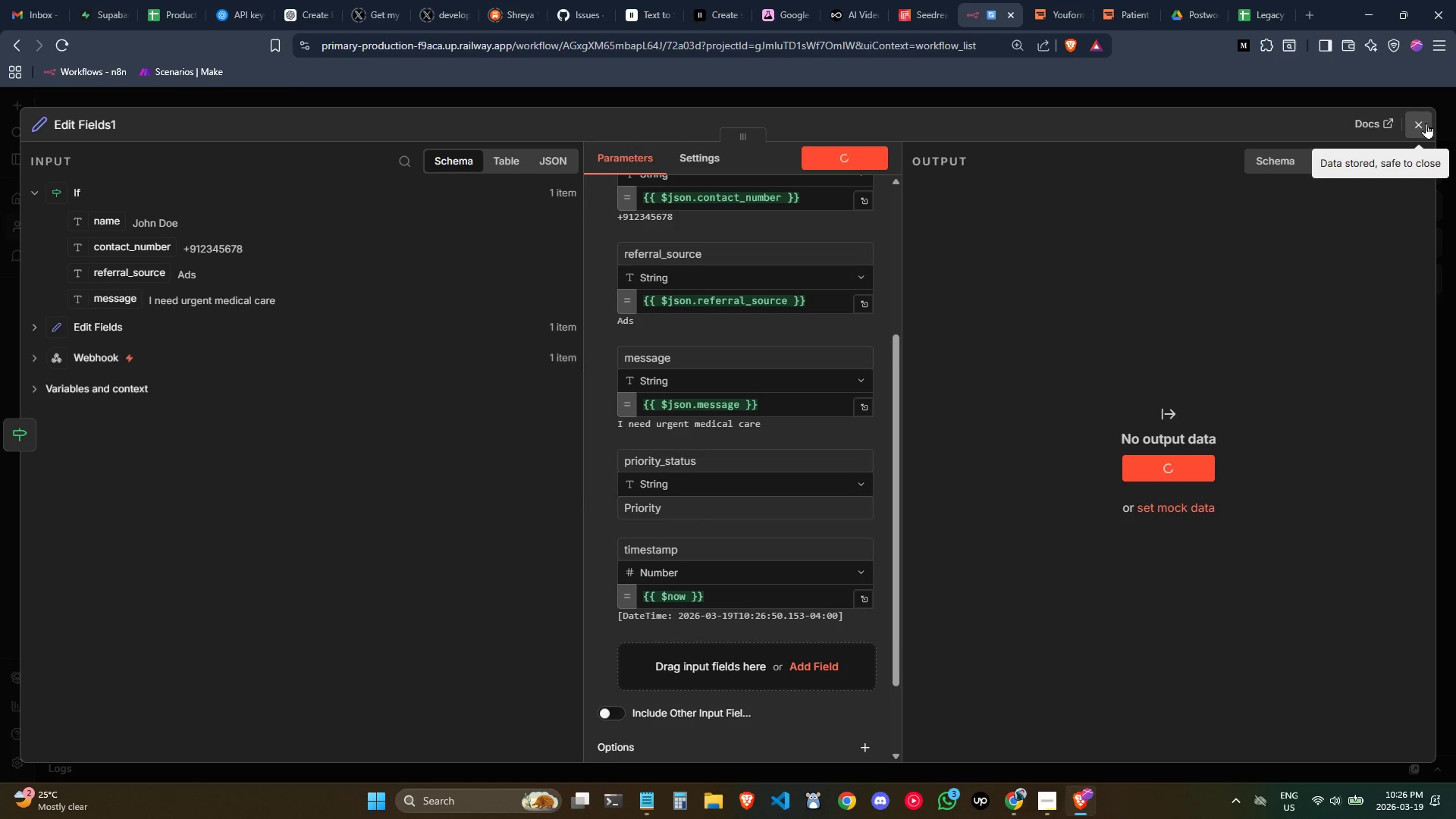 
left_click([1425, 124])
 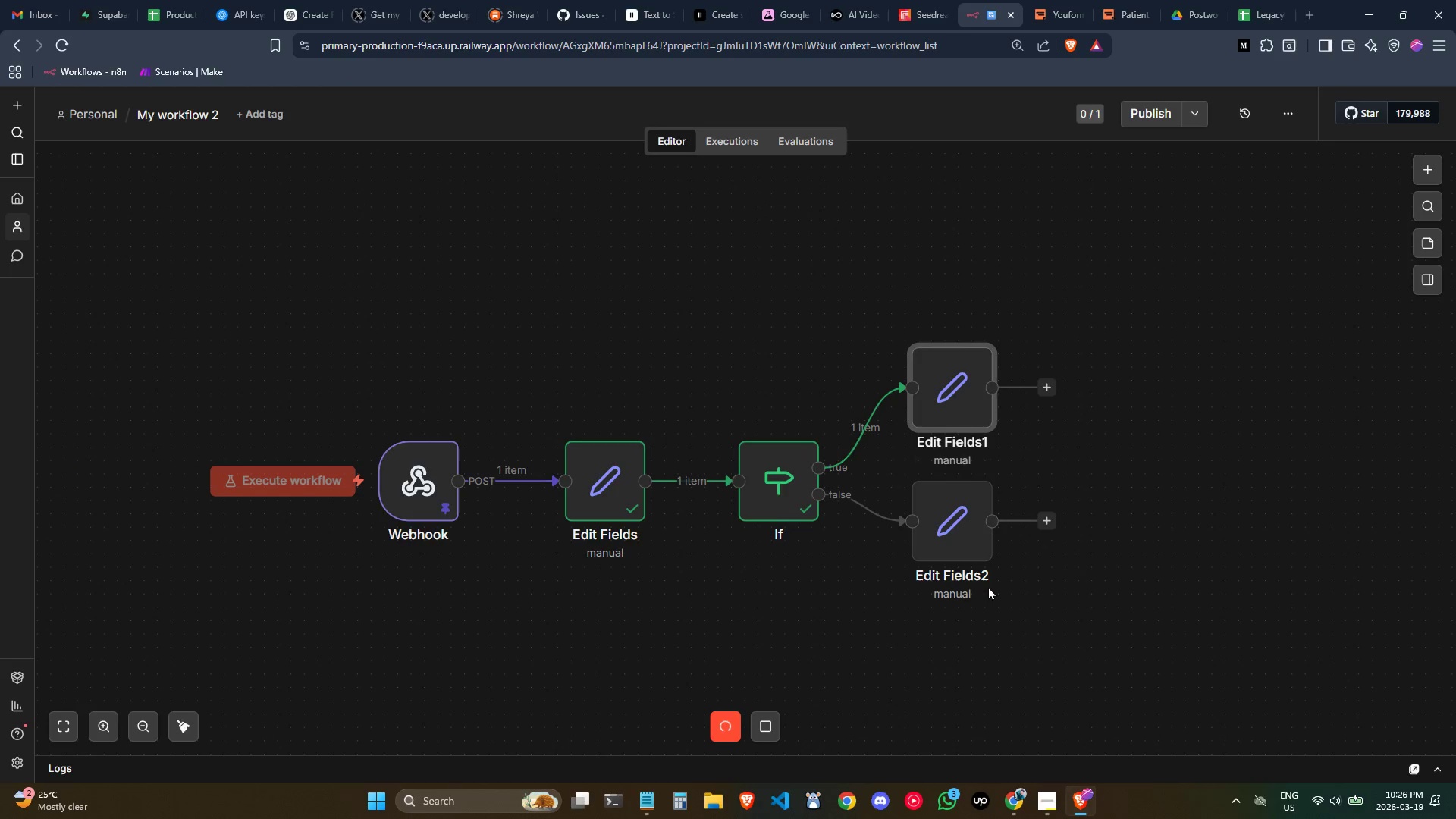 
left_click([770, 720])
 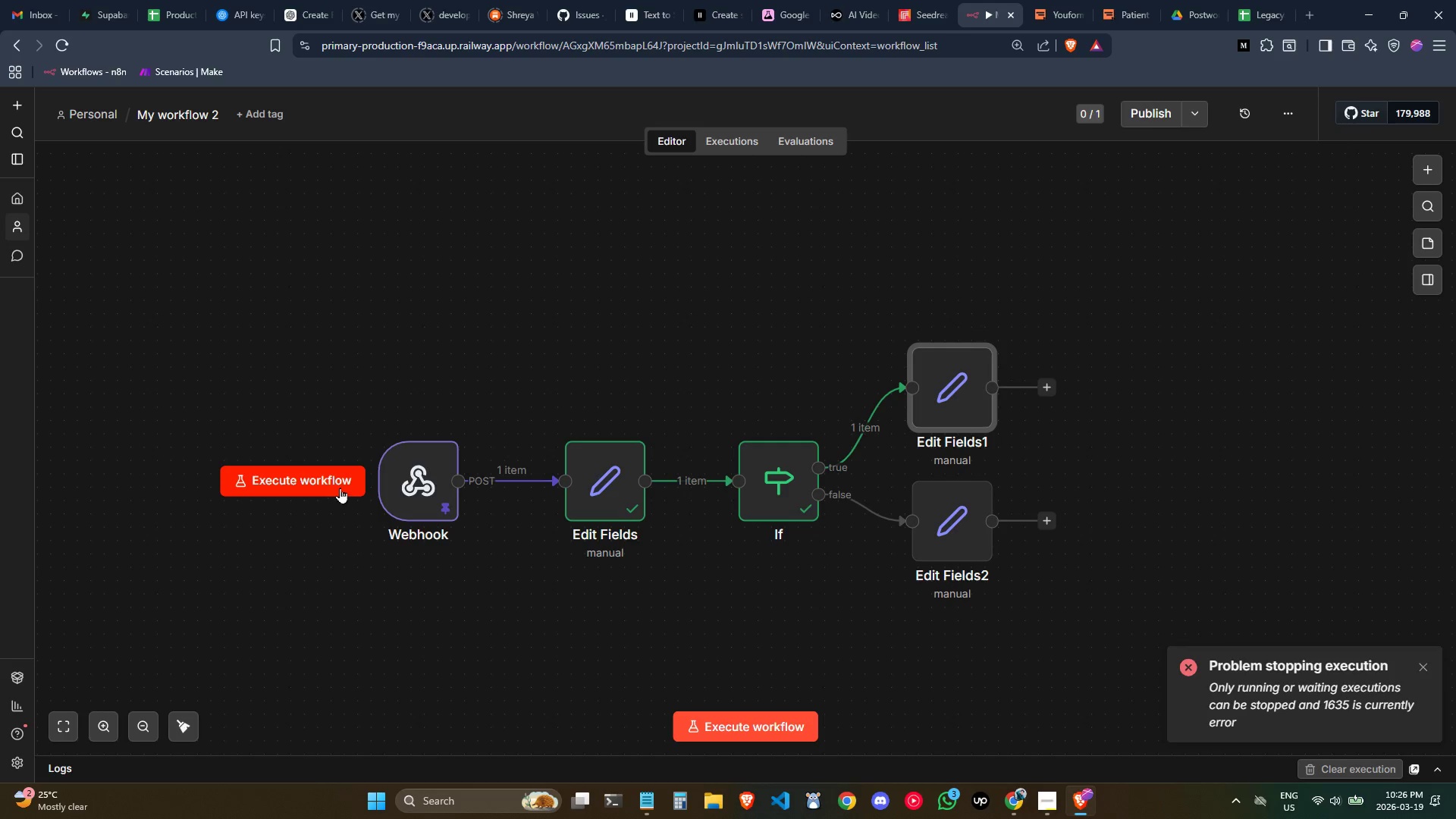 
wait(5.22)
 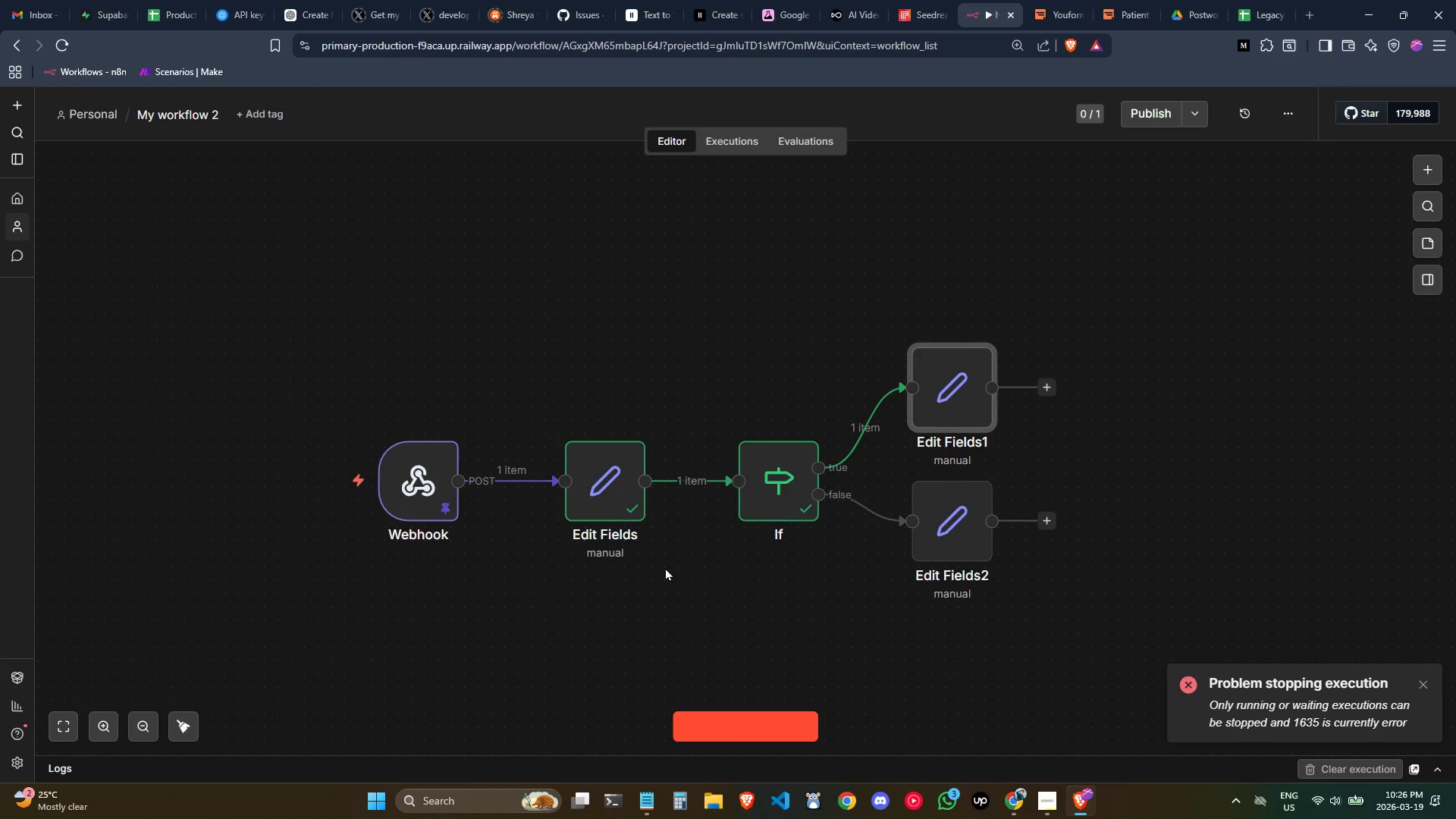 
left_click([333, 481])
 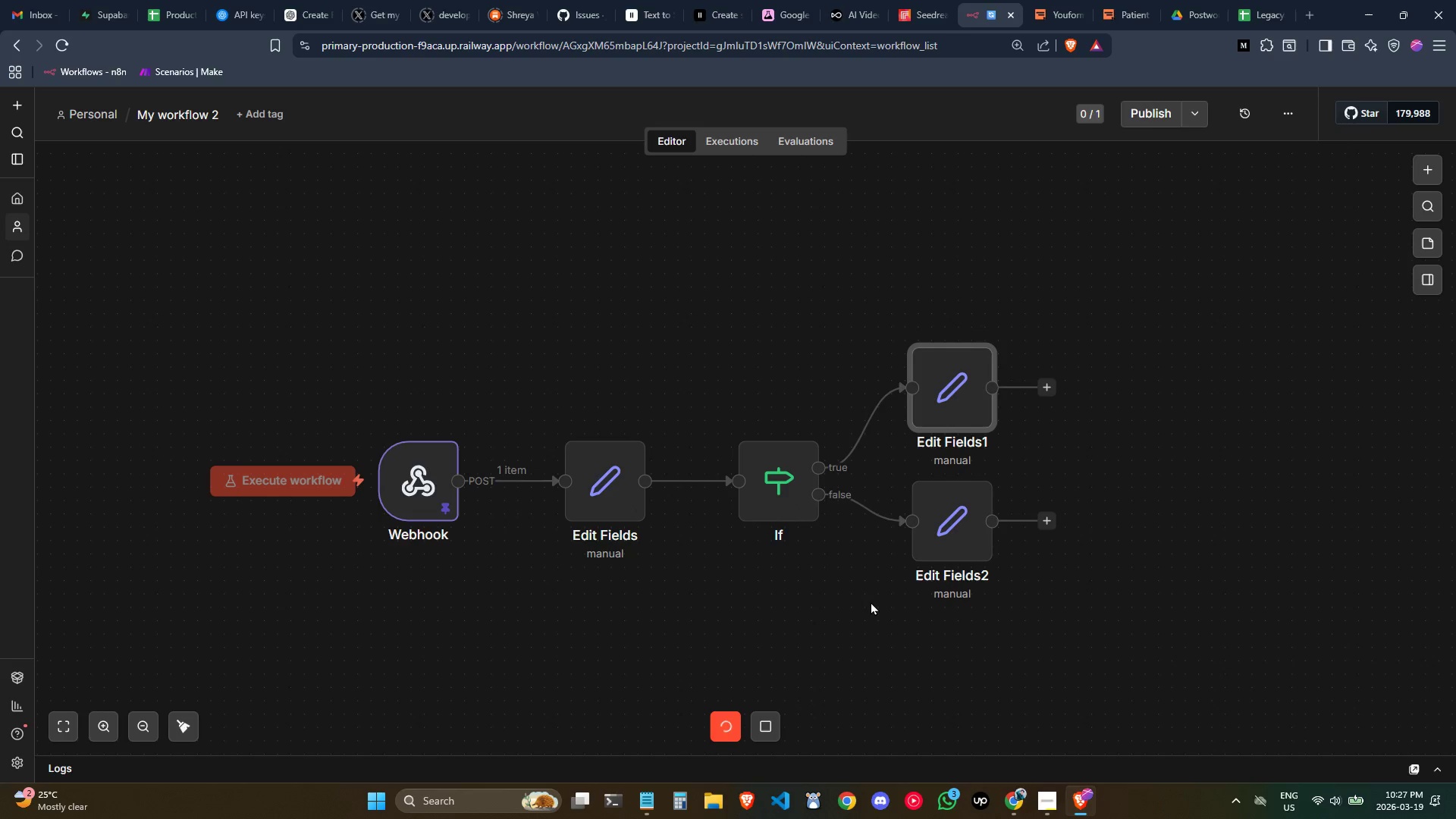 
wait(8.64)
 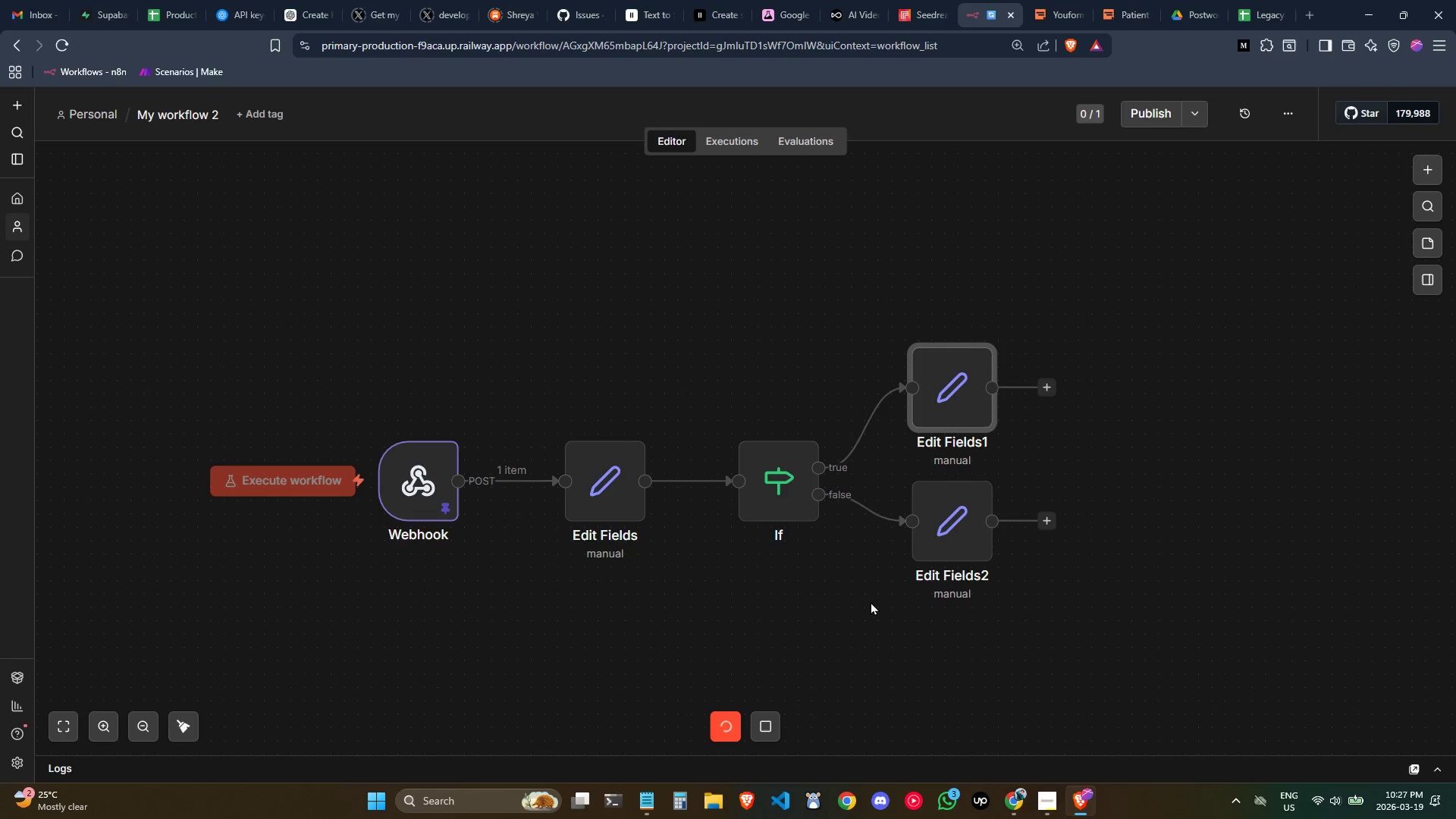 
left_click([774, 731])
 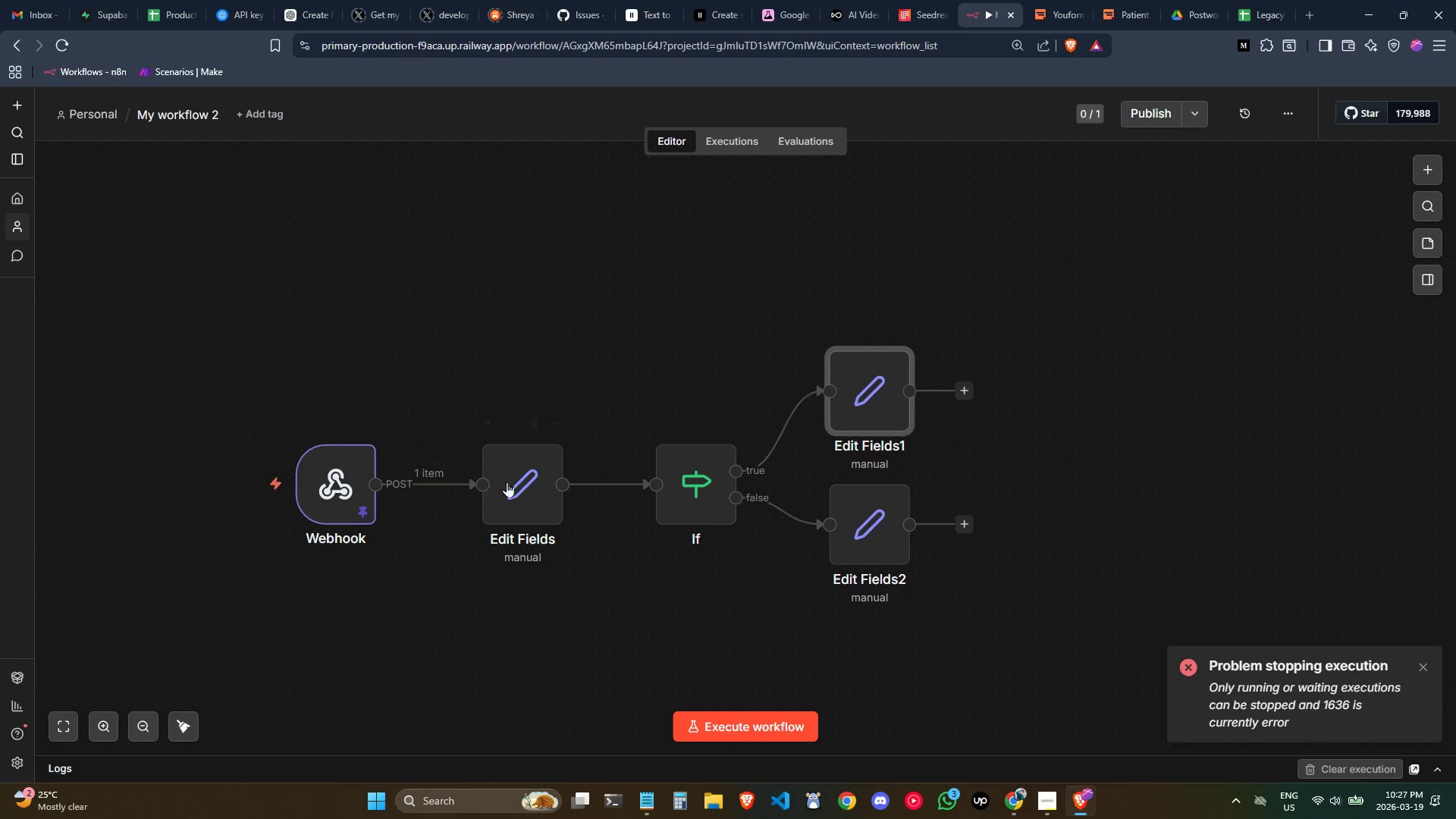 
wait(5.95)
 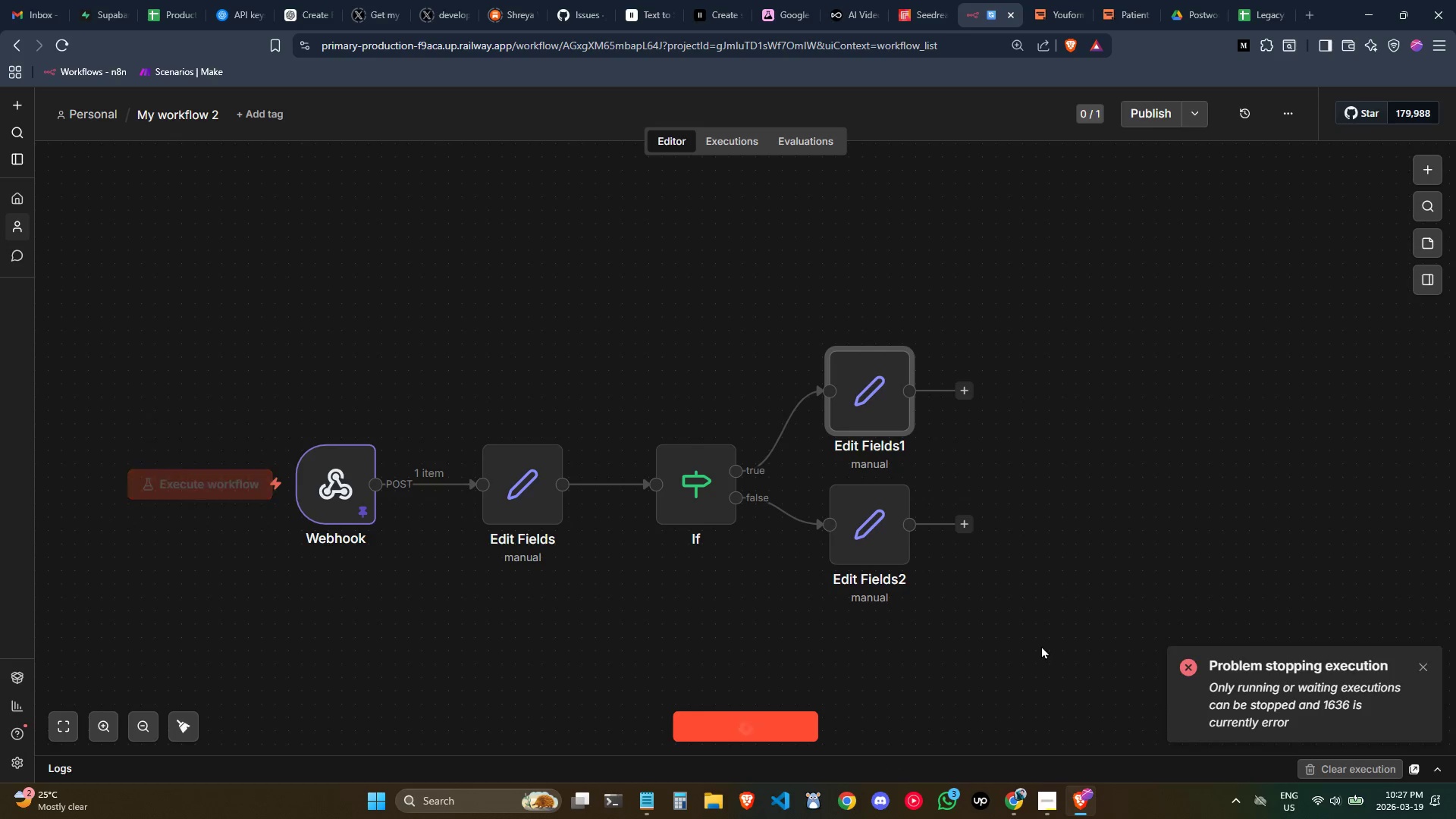 
left_click([58, 38])
 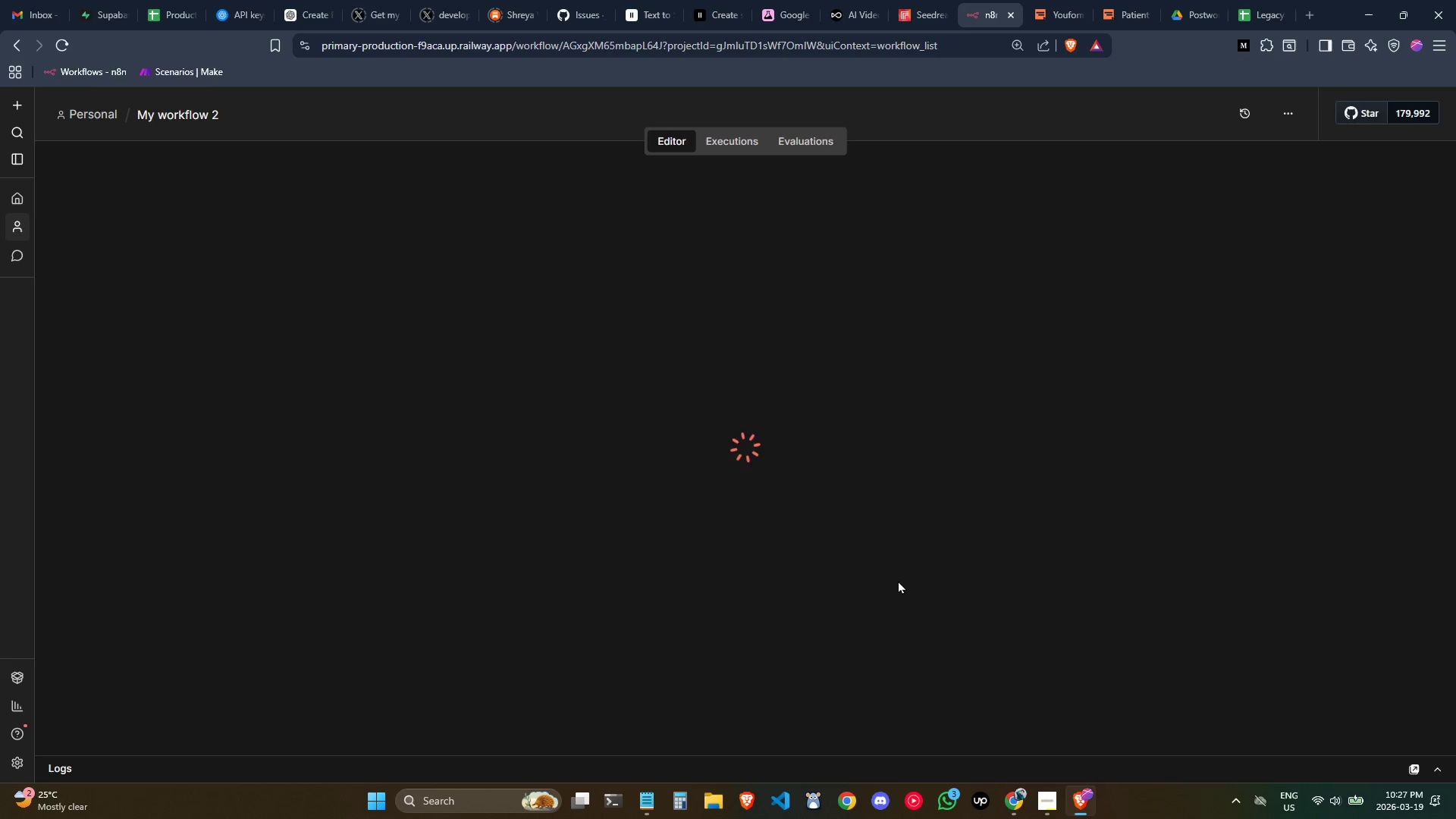 
wait(5.36)
 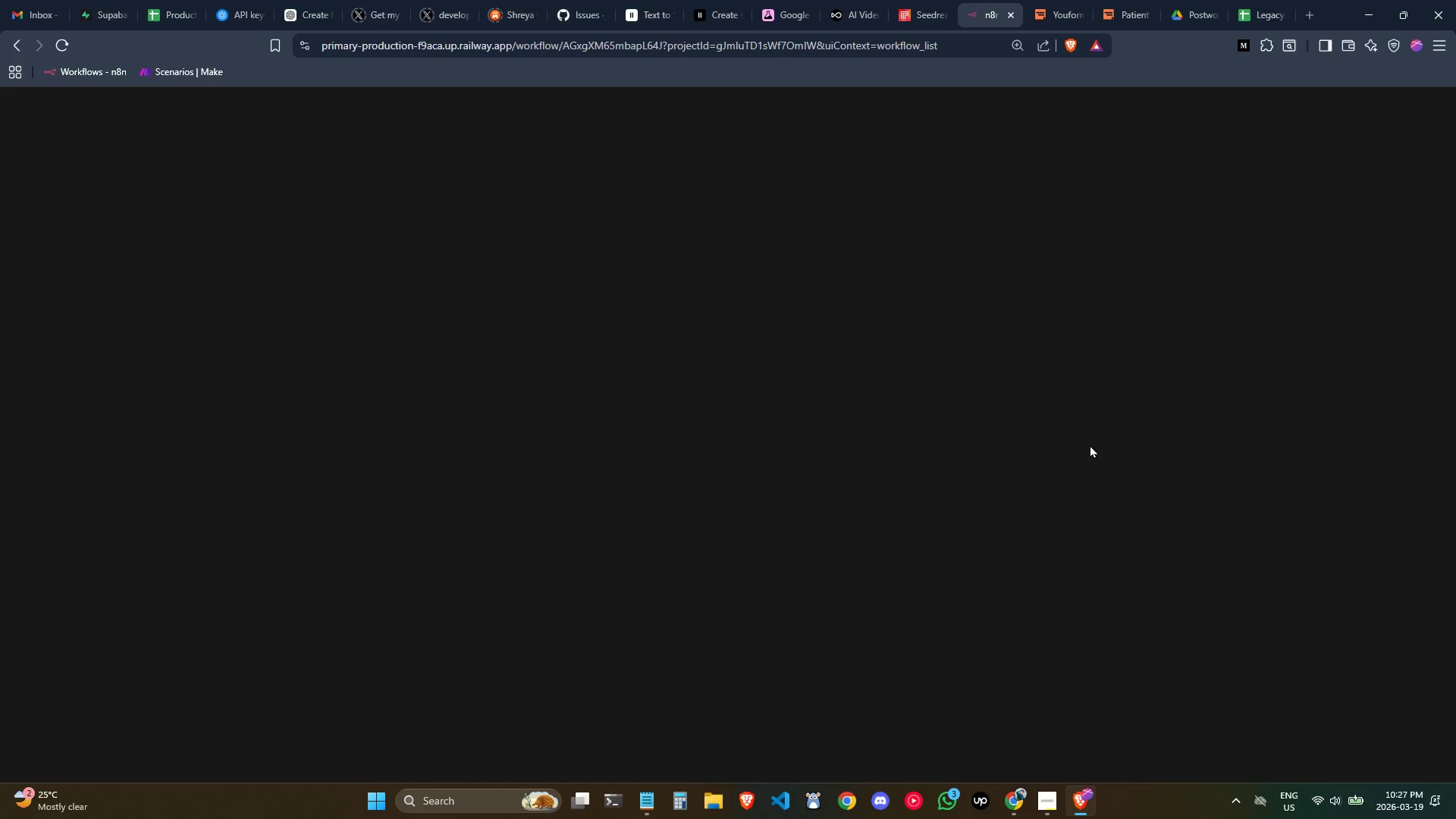 
left_click([1042, 805])